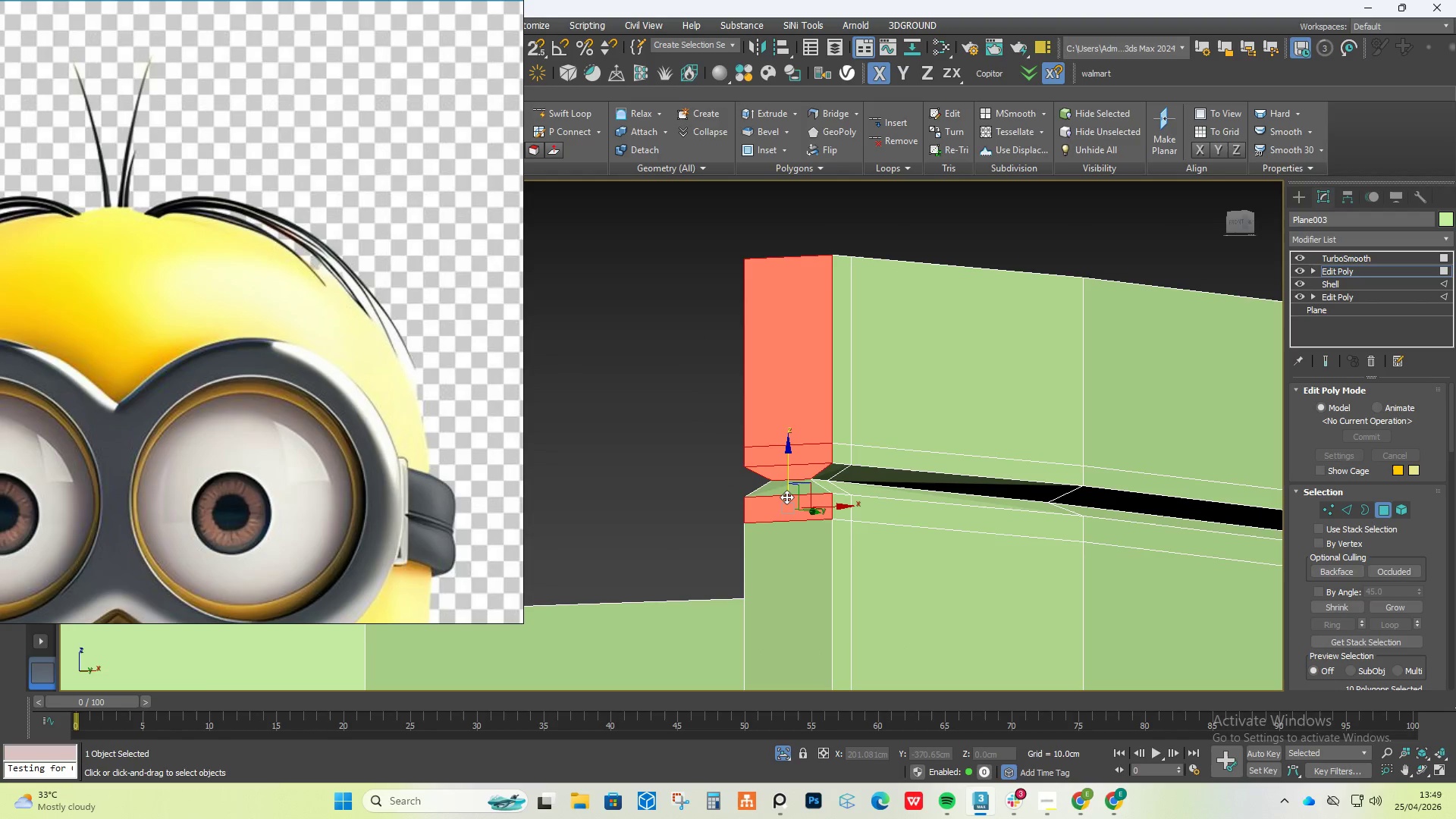 
left_click([786, 497])
 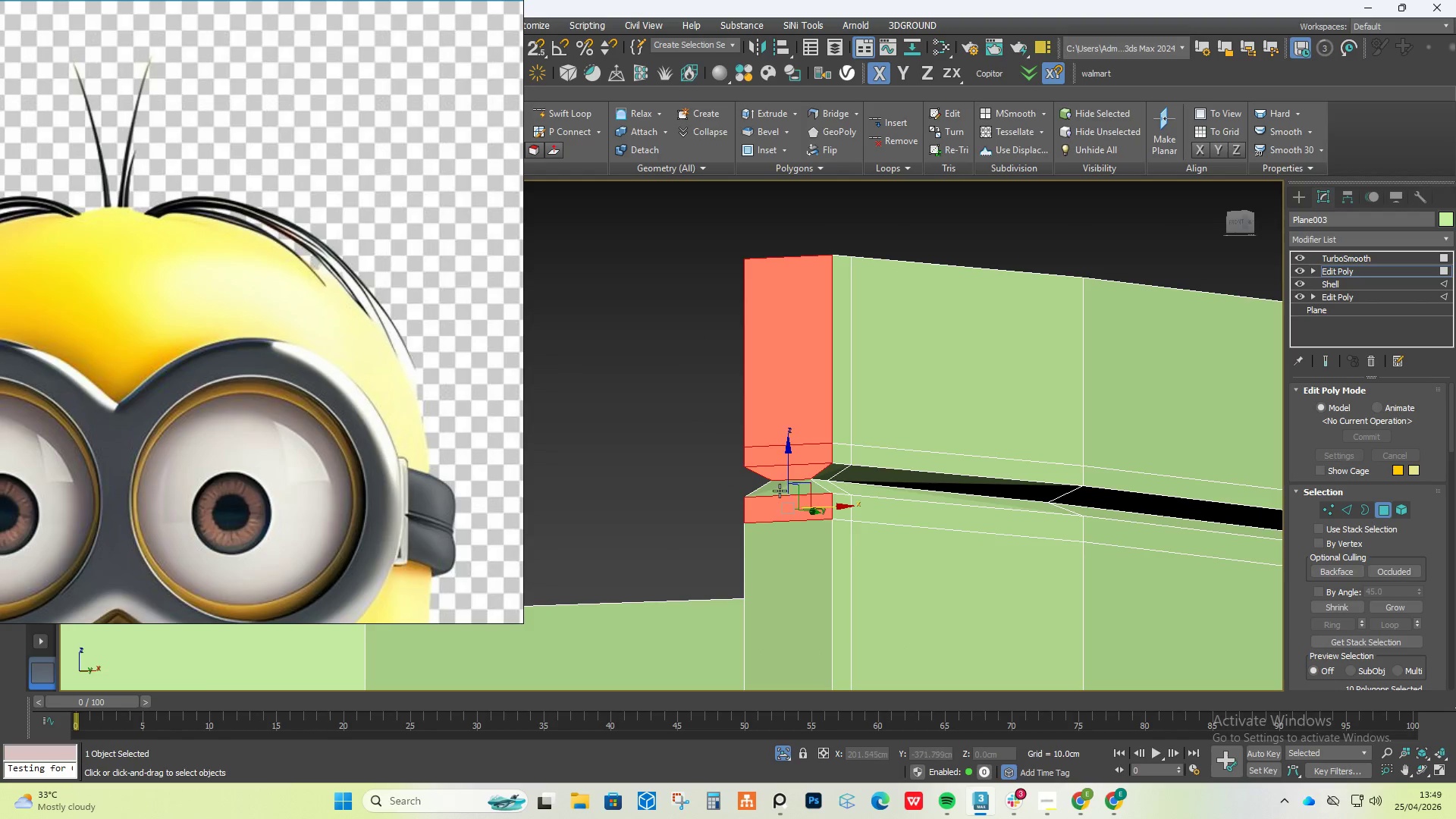 
left_click([778, 491])
 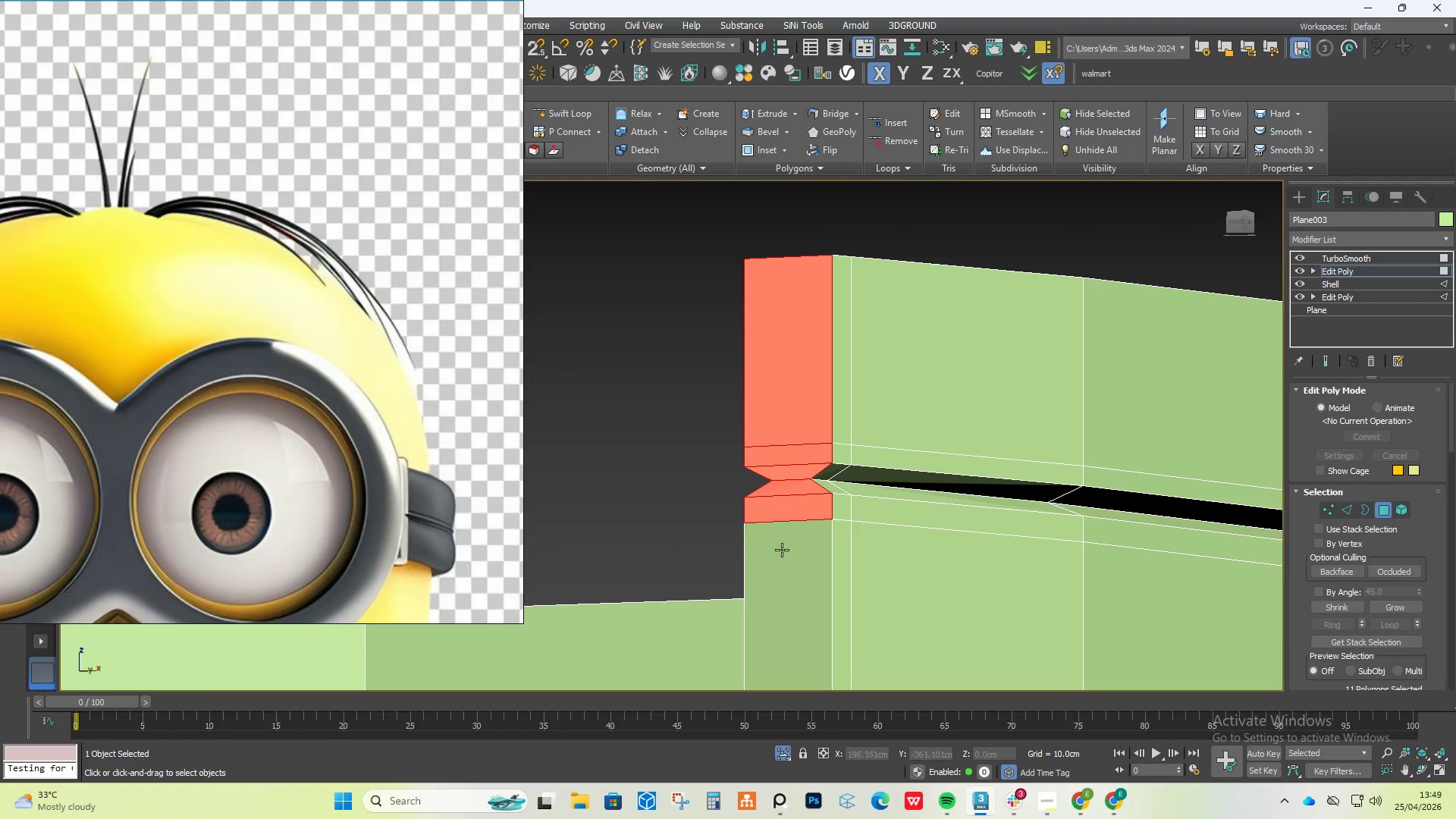 
double_click([782, 554])
 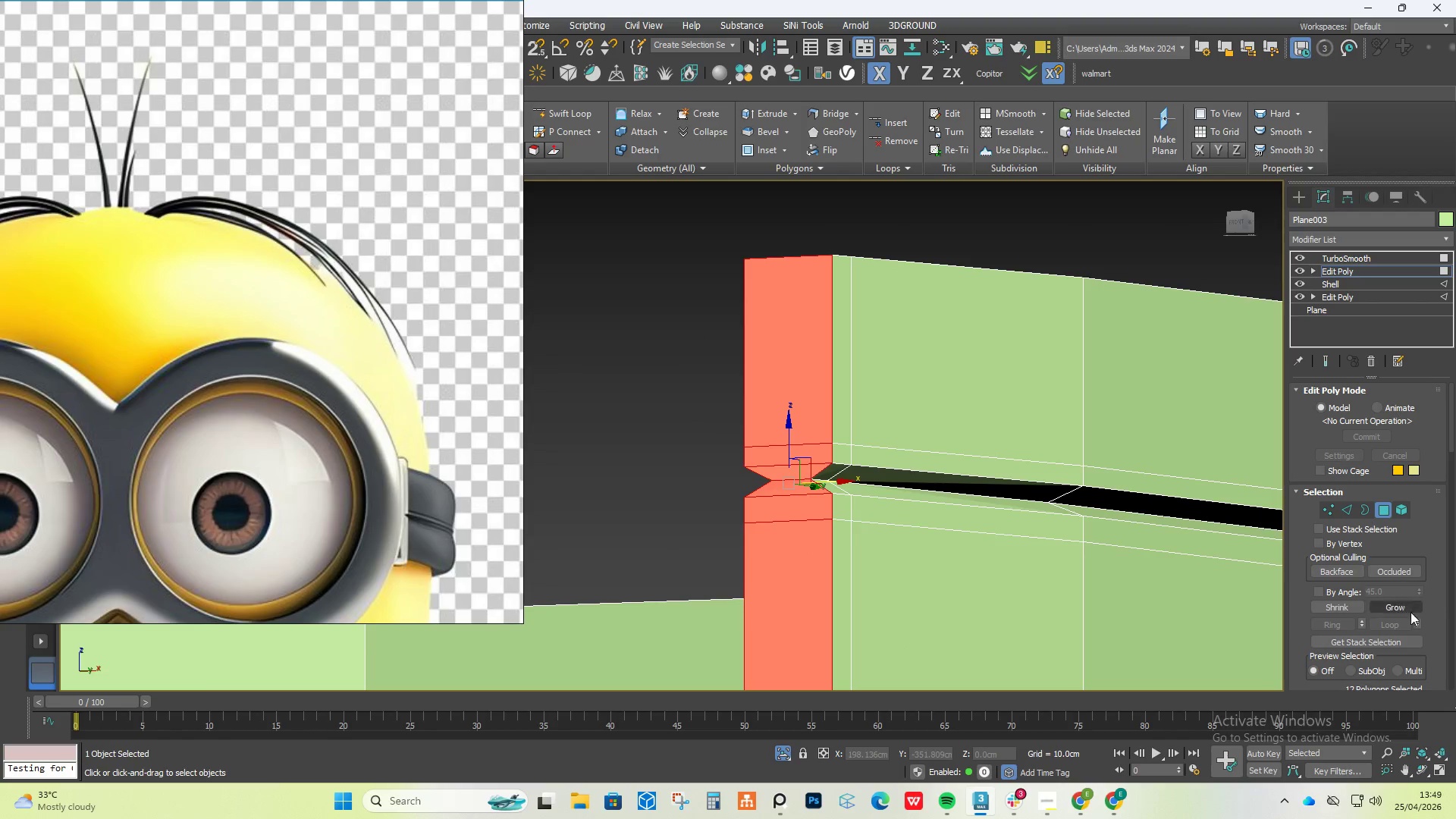 
scroll: coordinate [1405, 625], scroll_direction: down, amount: 6.0
 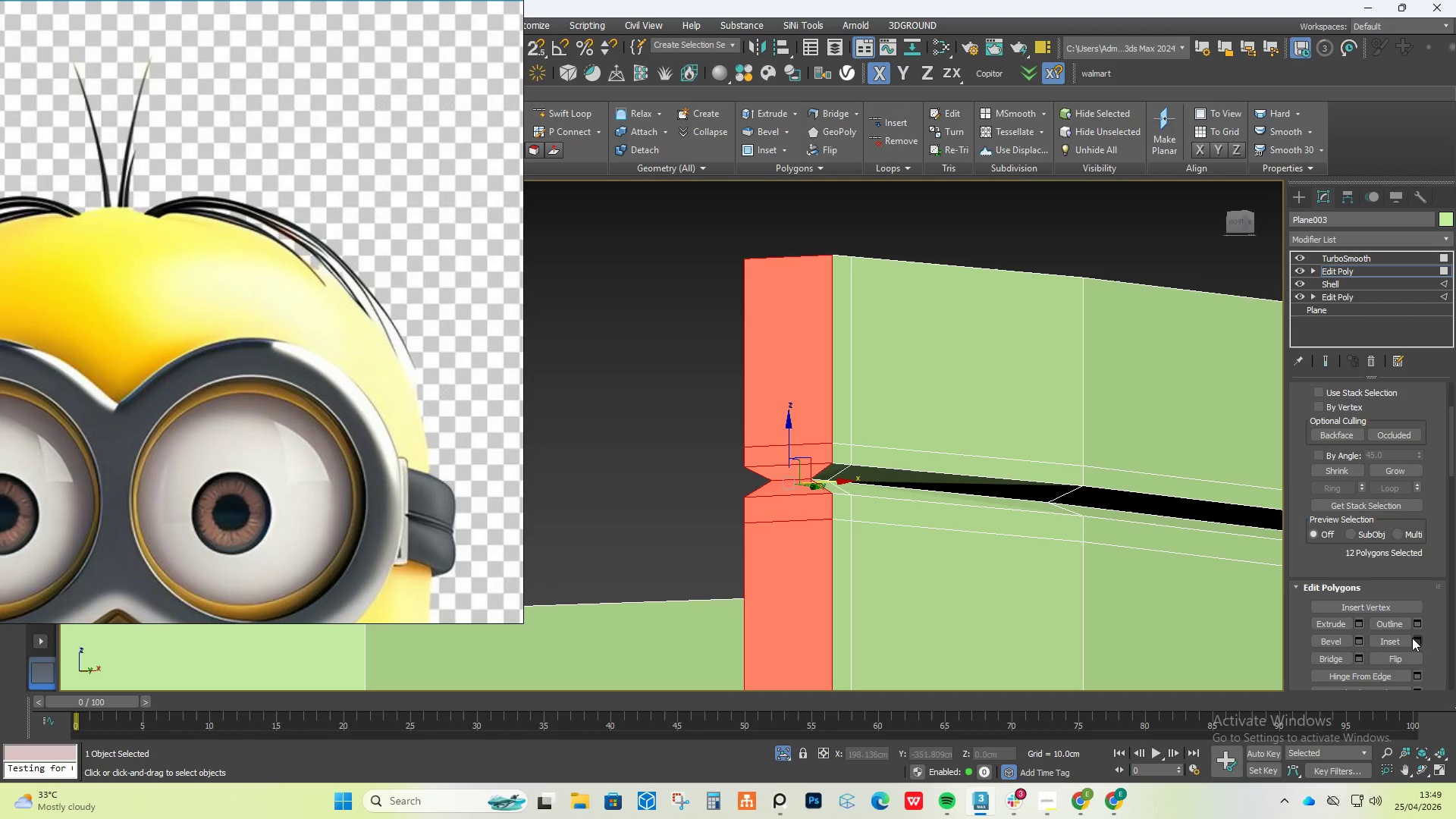 
left_click([1417, 641])
 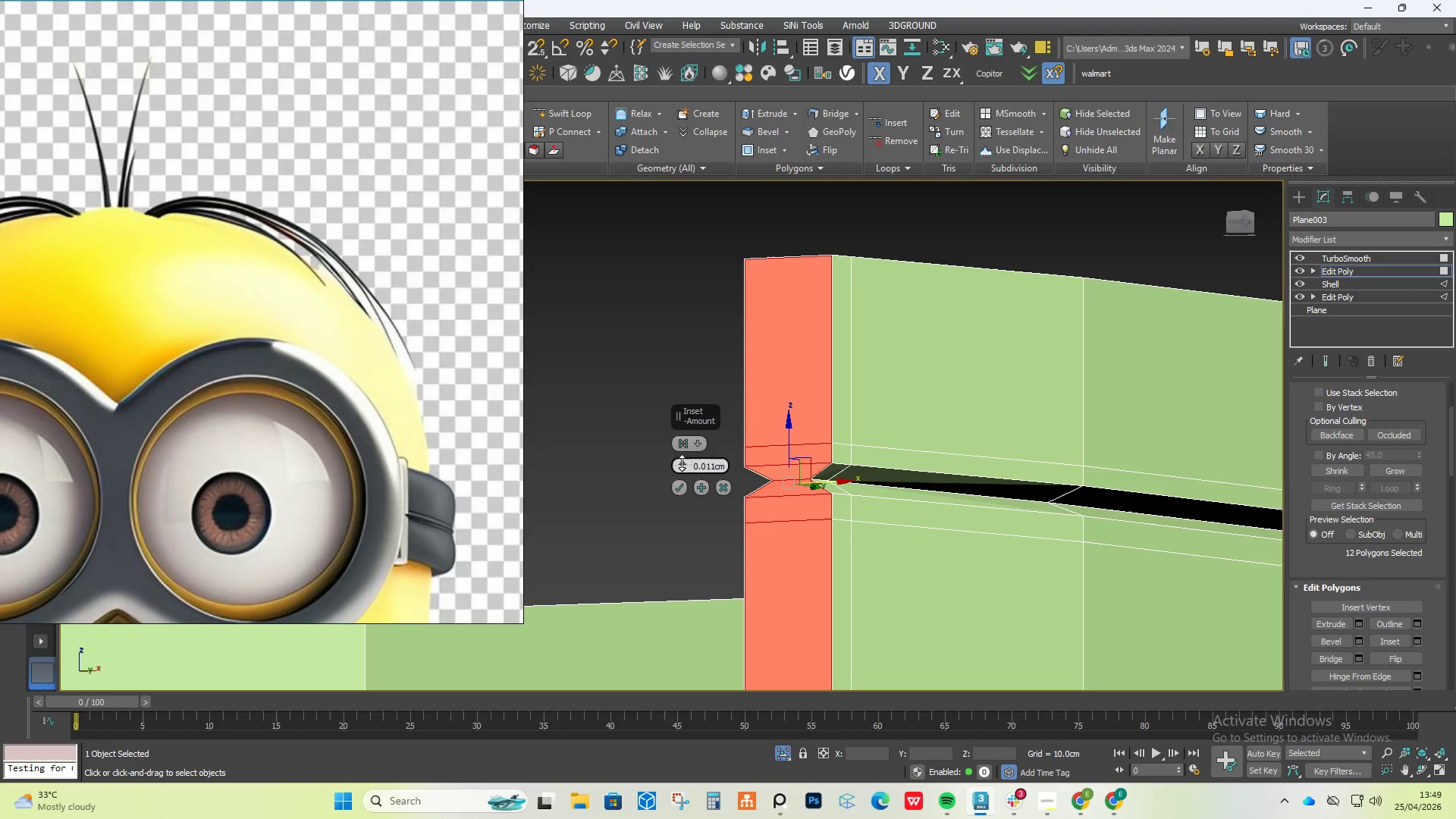 
left_click([681, 491])
 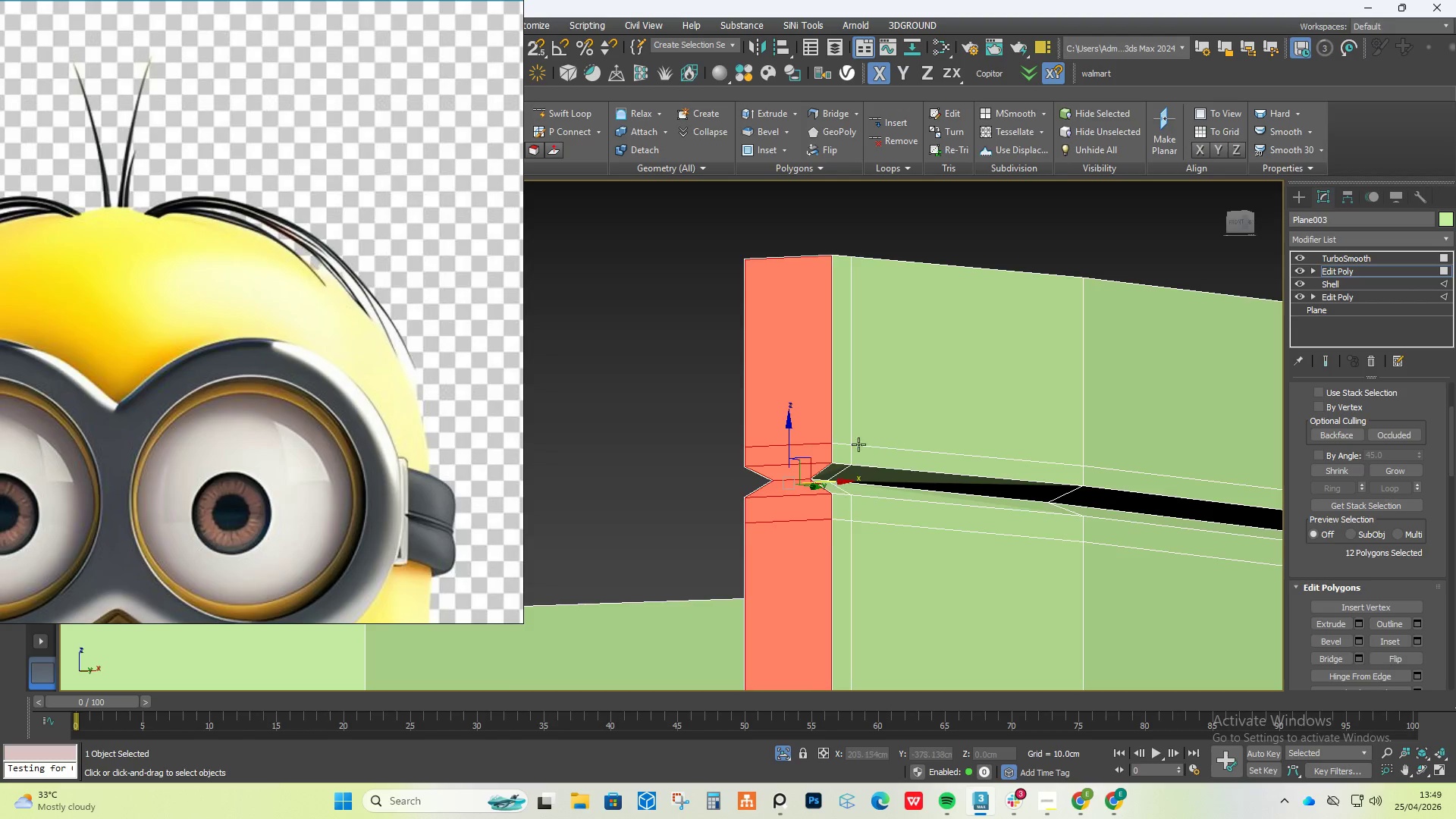 
hold_key(key=AltLeft, duration=0.44)
 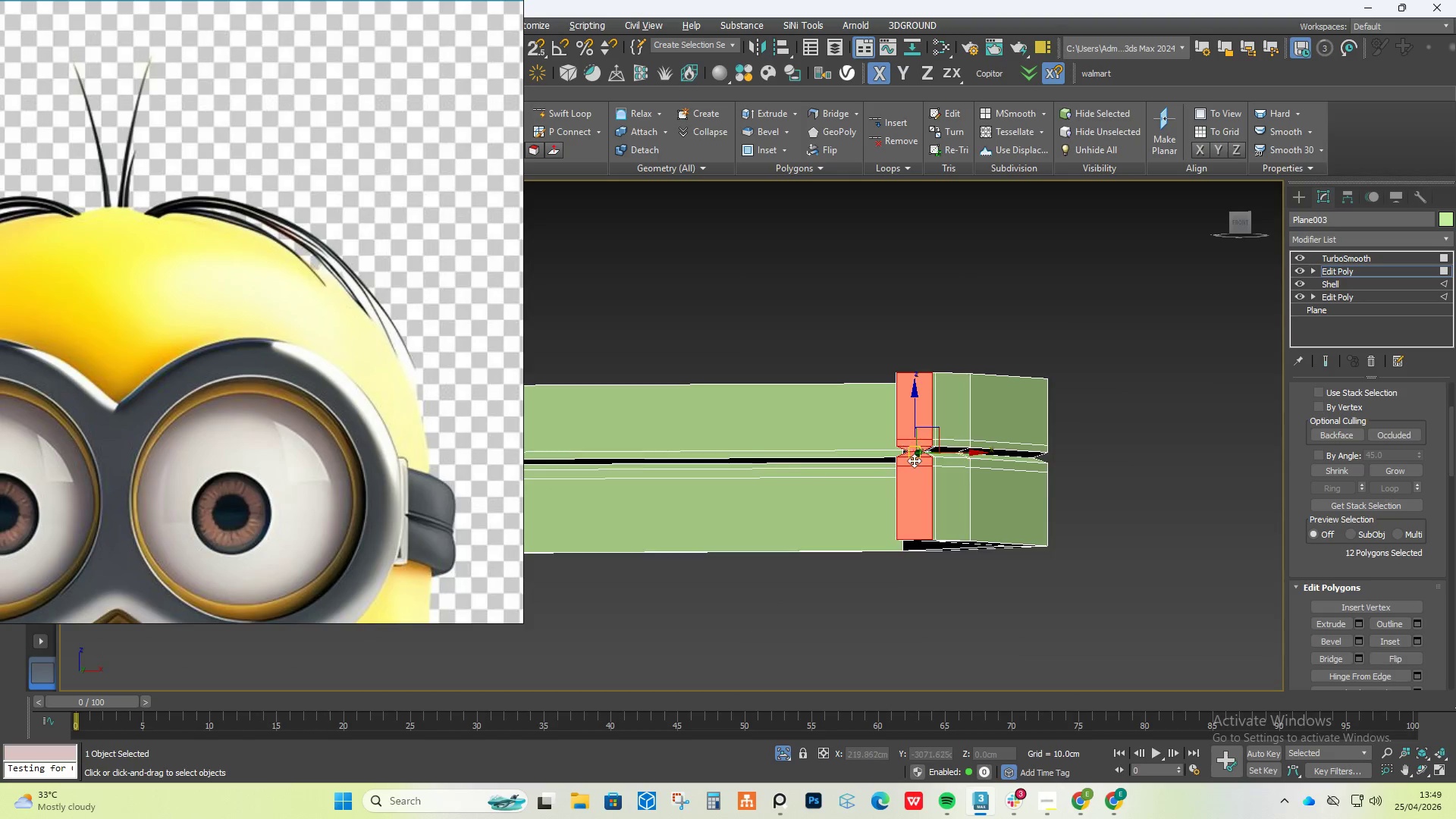 
scroll: coordinate [867, 399], scroll_direction: down, amount: 4.0
 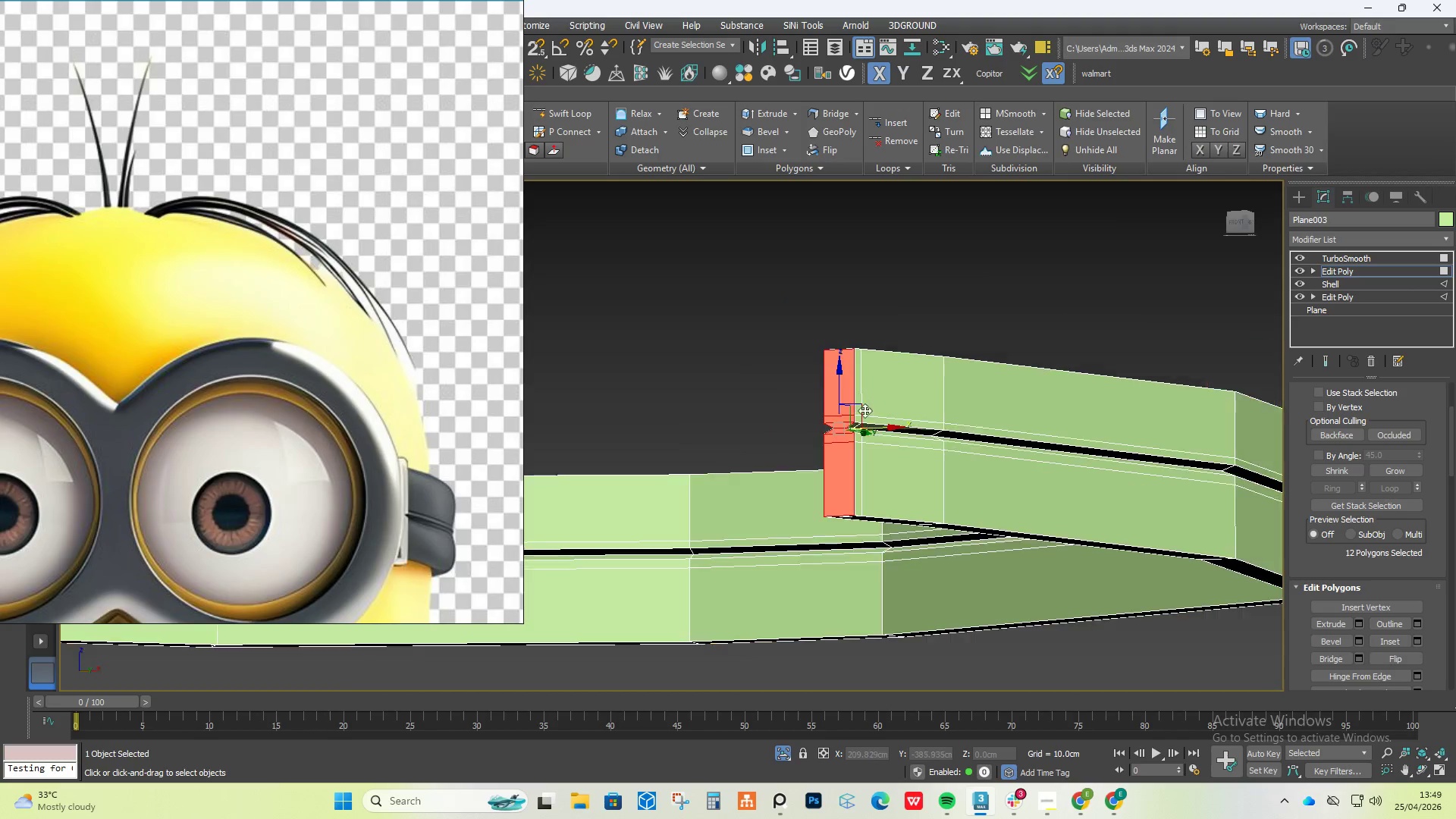 
scroll: coordinate [959, 416], scroll_direction: up, amount: 8.0
 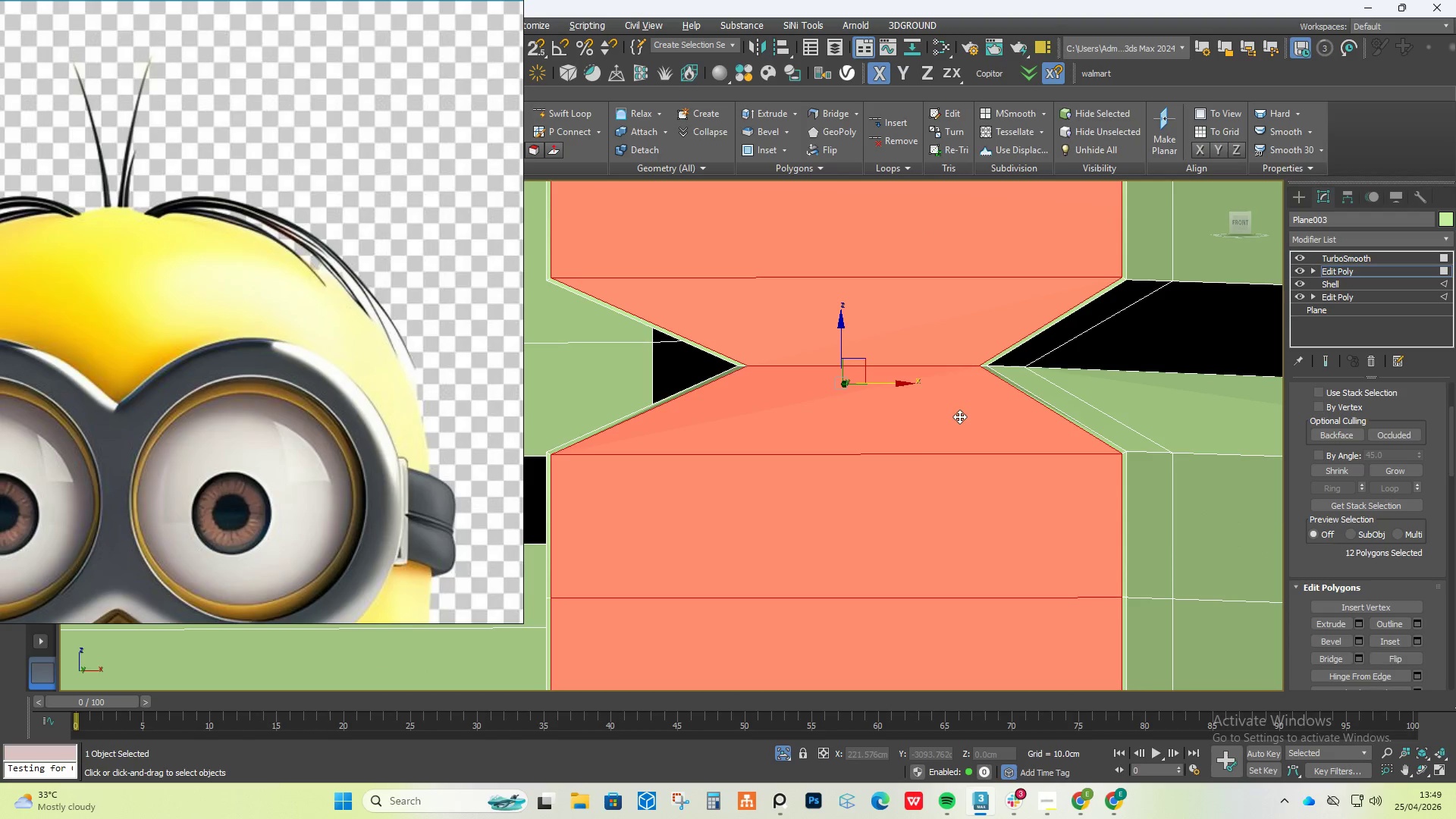 
scroll: coordinate [961, 418], scroll_direction: down, amount: 6.0
 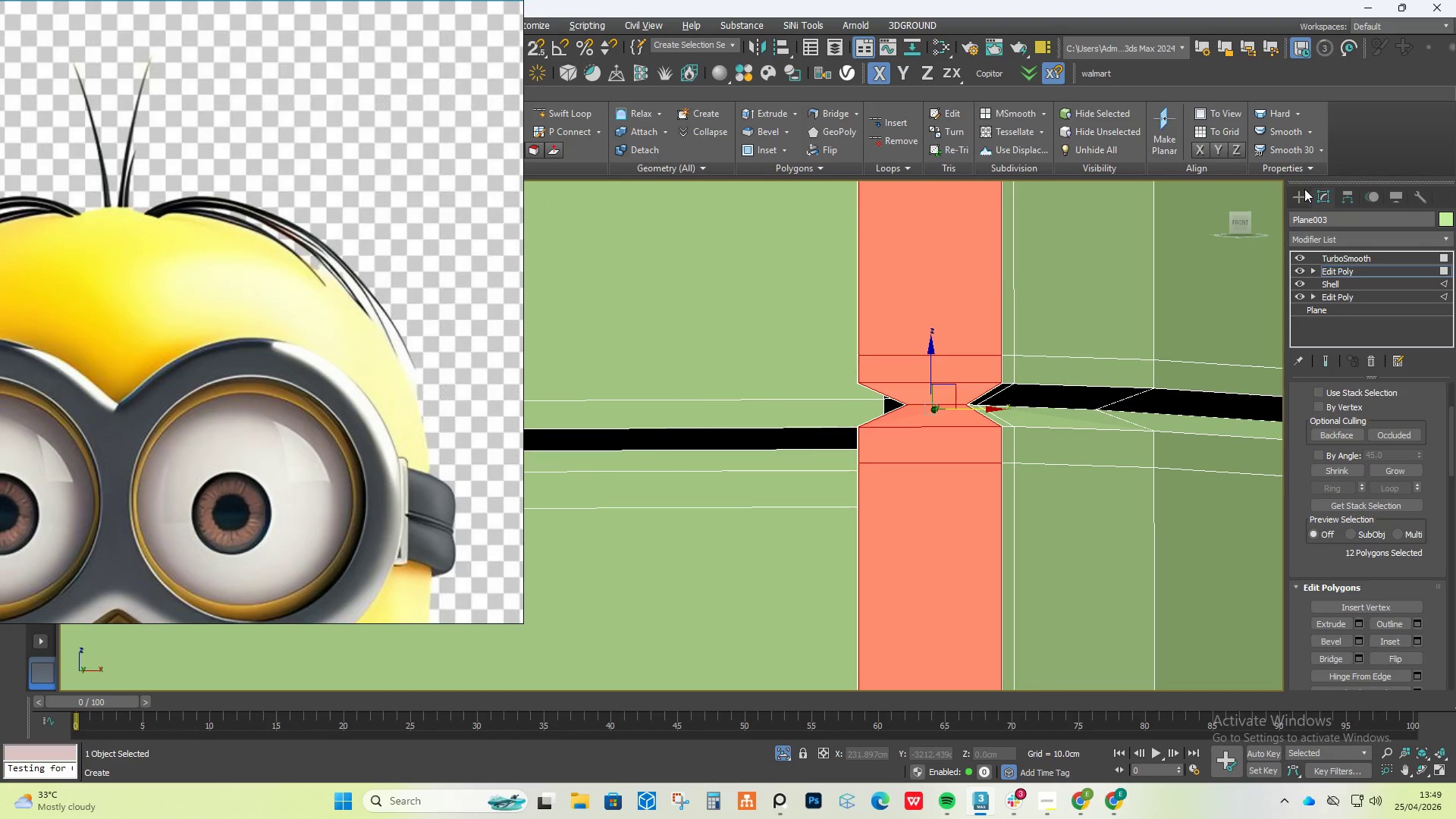 
left_click([1299, 193])
 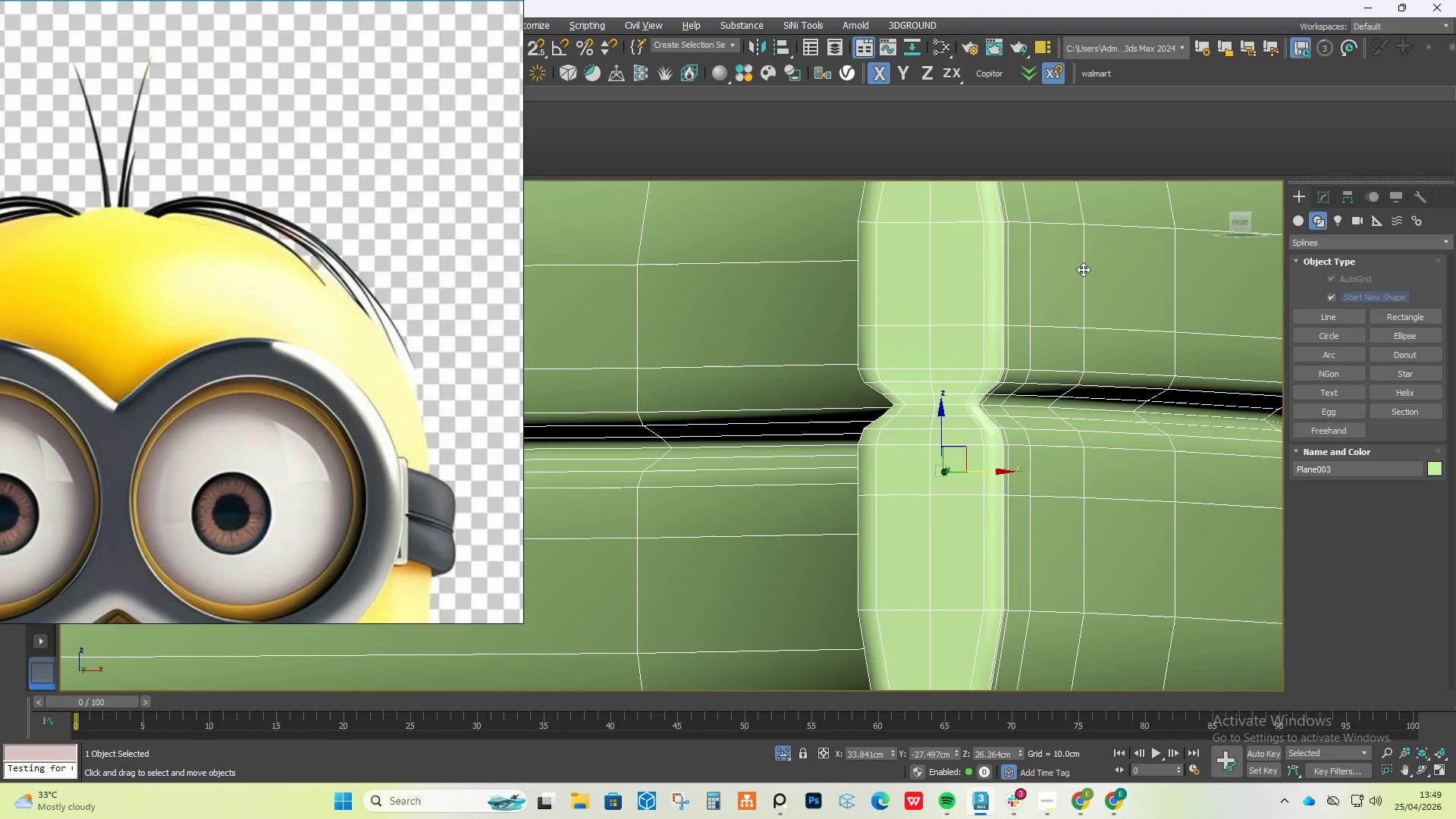 
hold_key(key=AltLeft, duration=0.59)
 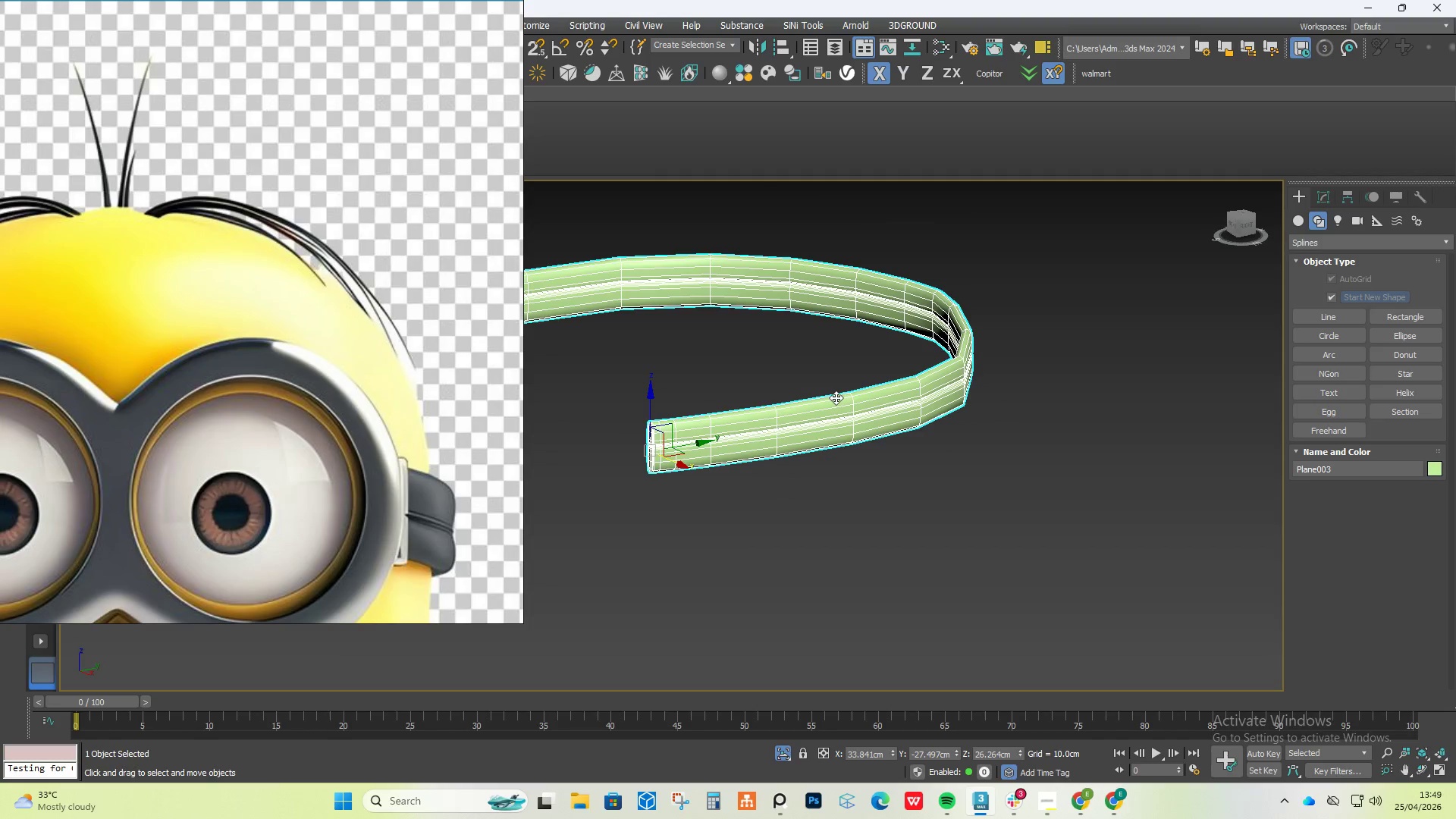 
scroll: coordinate [898, 383], scroll_direction: down, amount: 8.0
 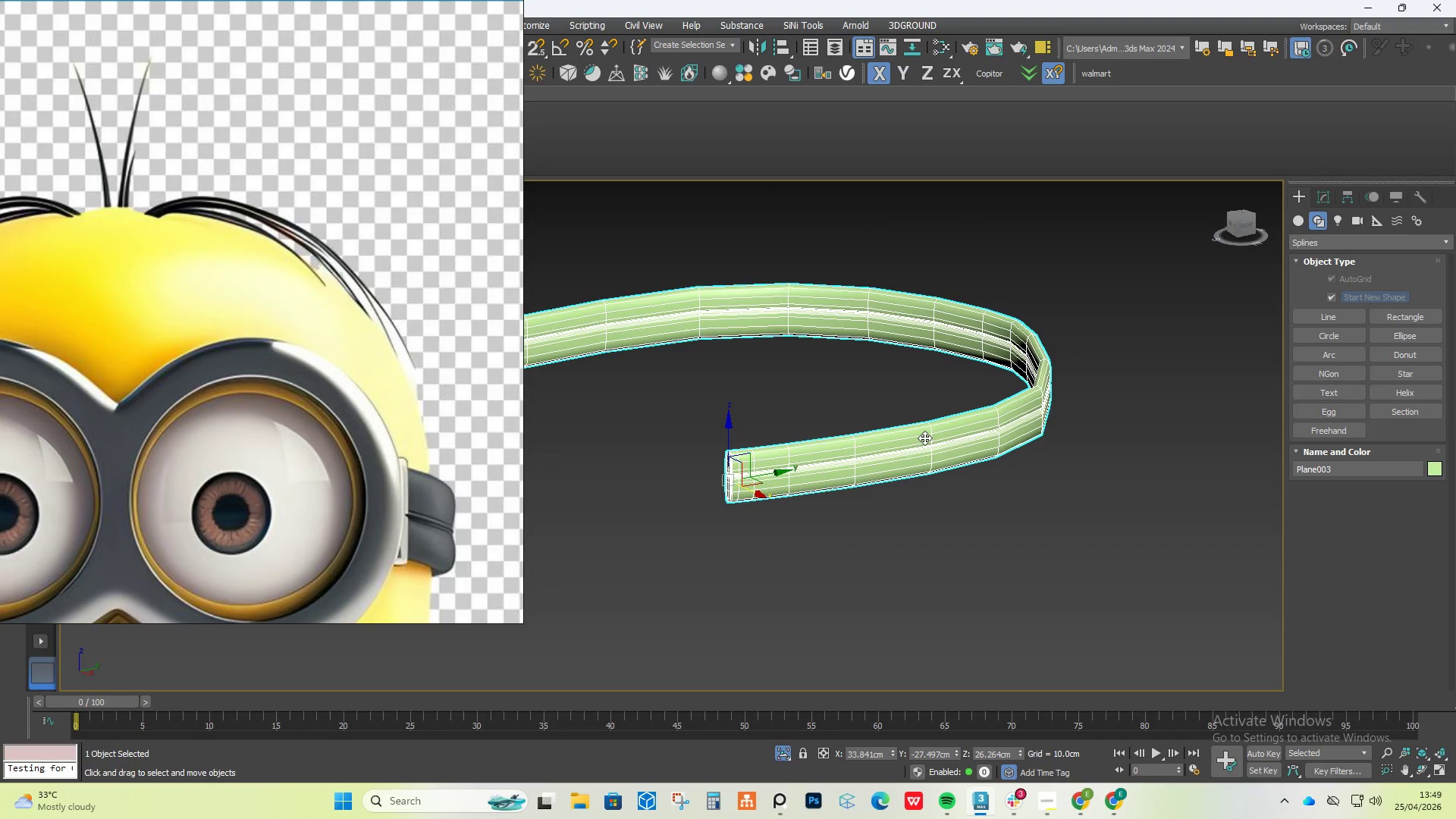 
key(F4)
 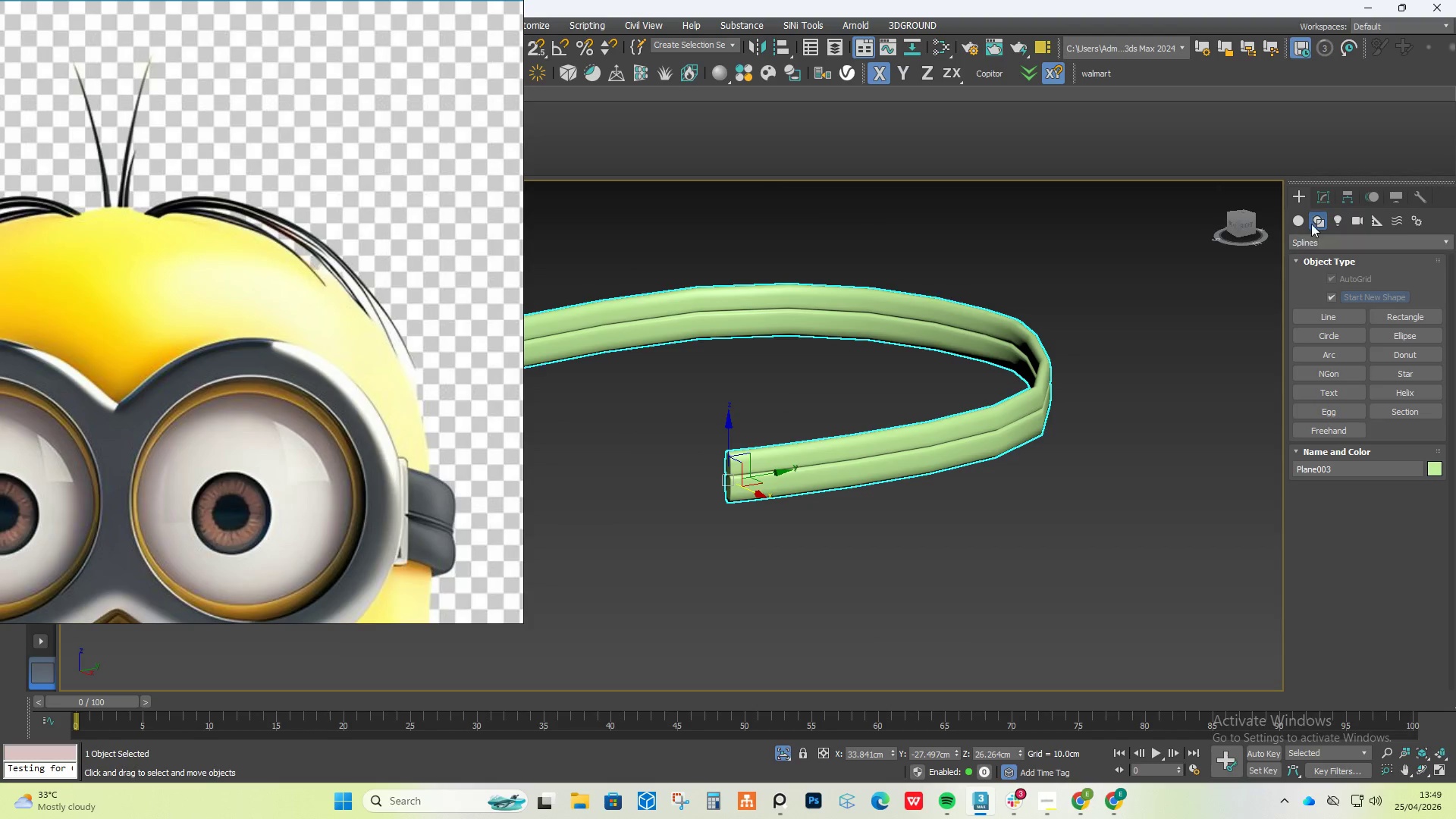 
left_click([1326, 199])
 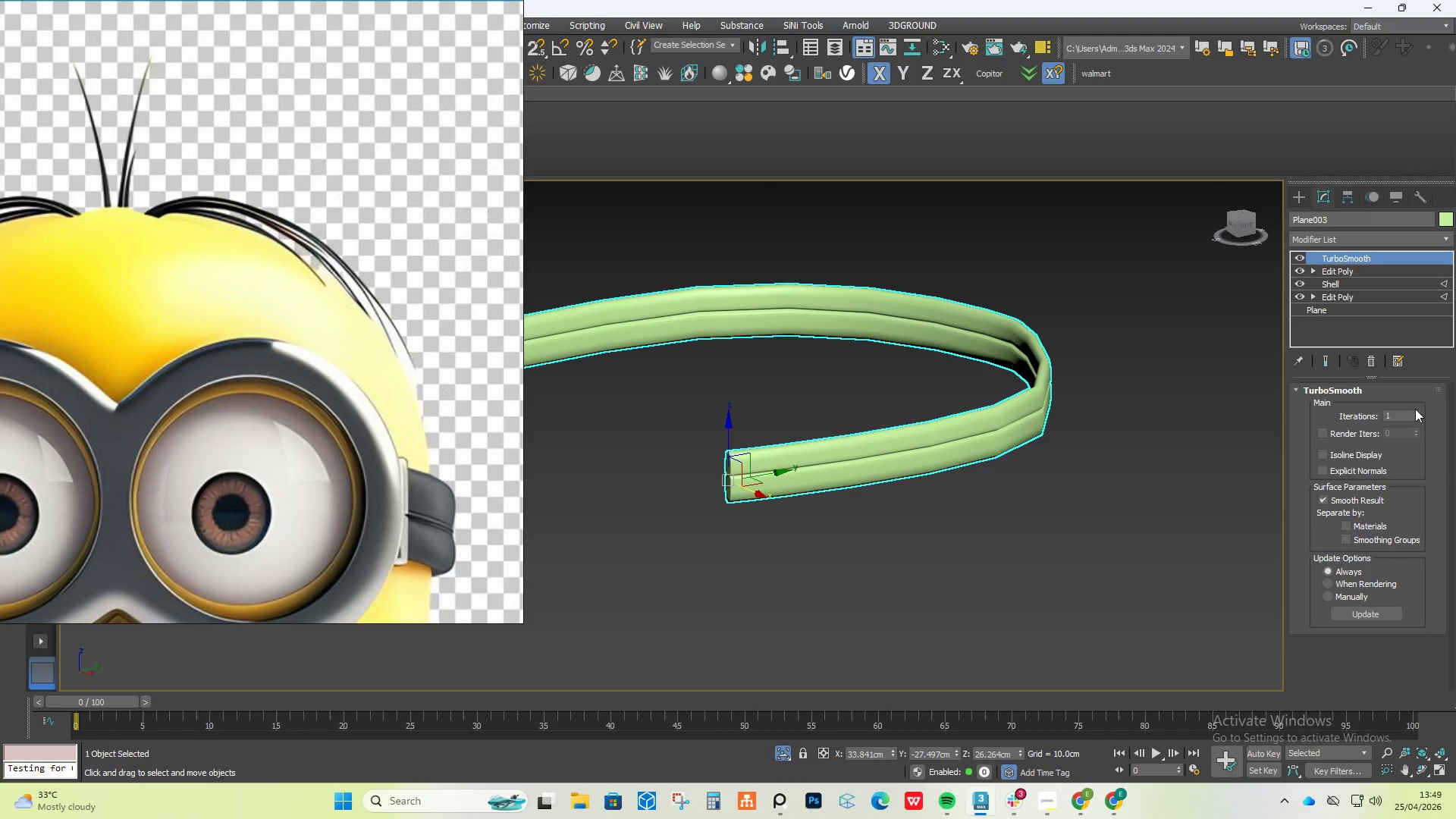 
left_click([1416, 410])
 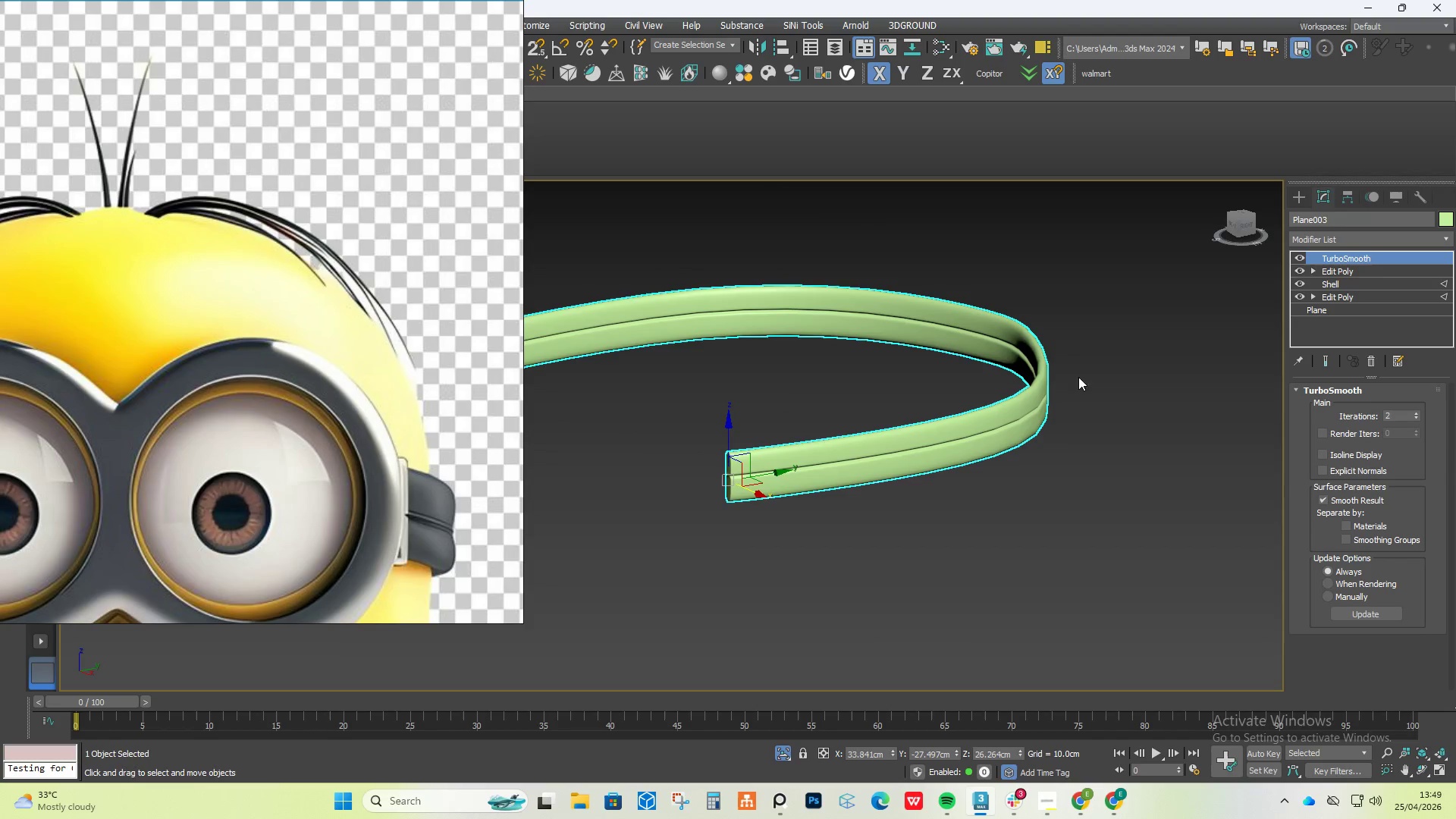 
hold_key(key=AltLeft, duration=0.86)
 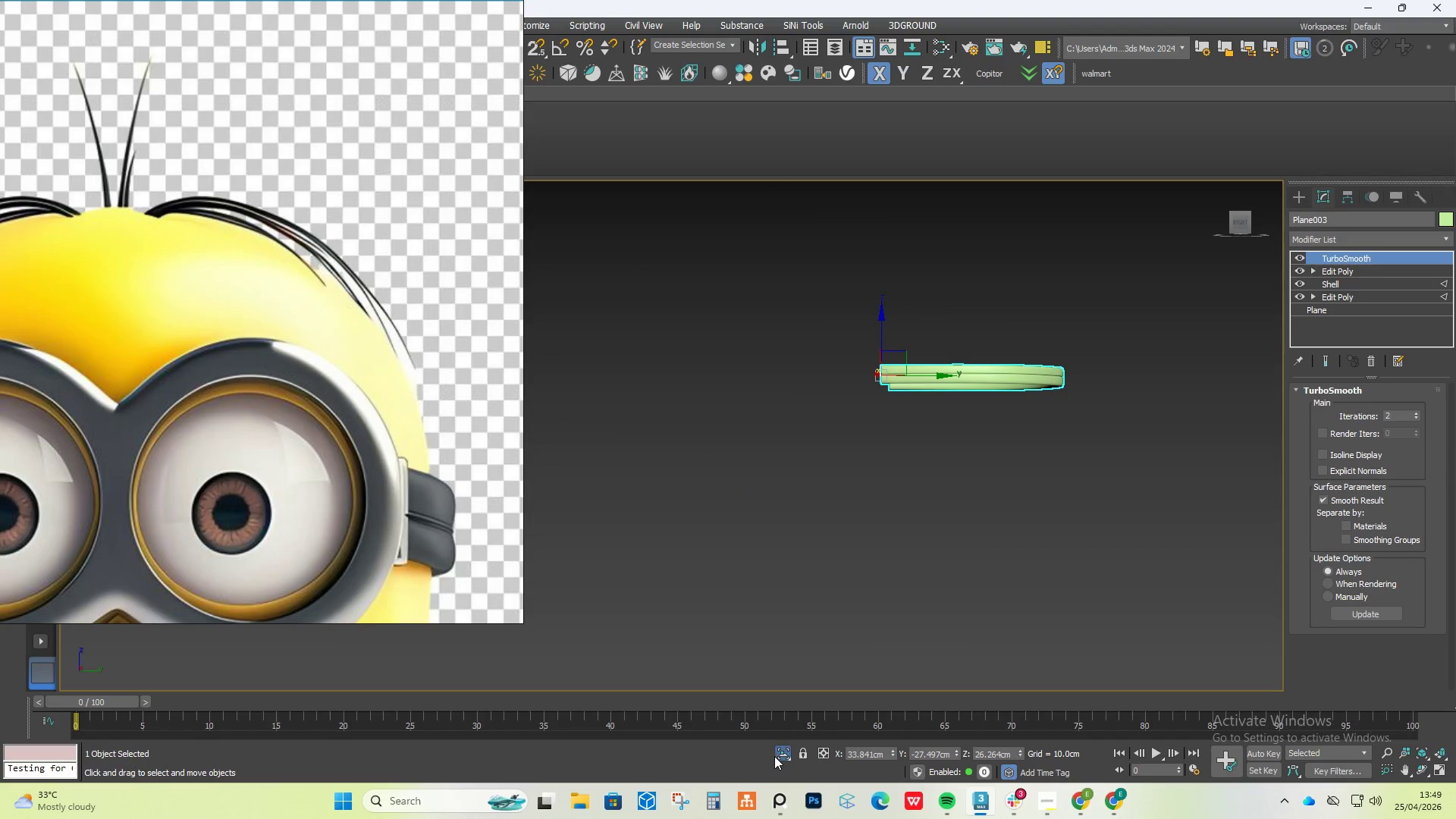 
scroll: coordinate [1065, 374], scroll_direction: down, amount: 3.0
 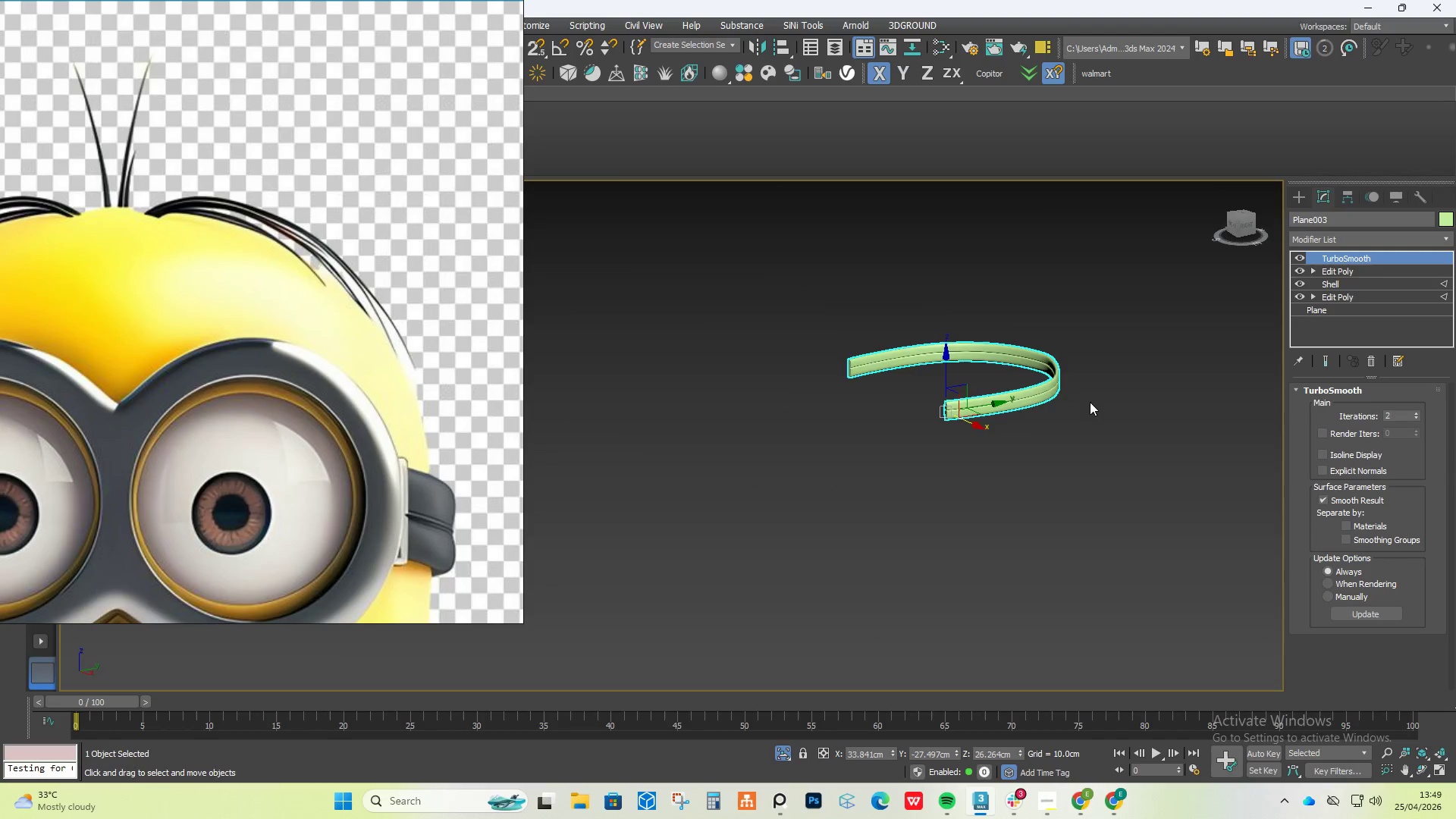 
left_click([777, 755])
 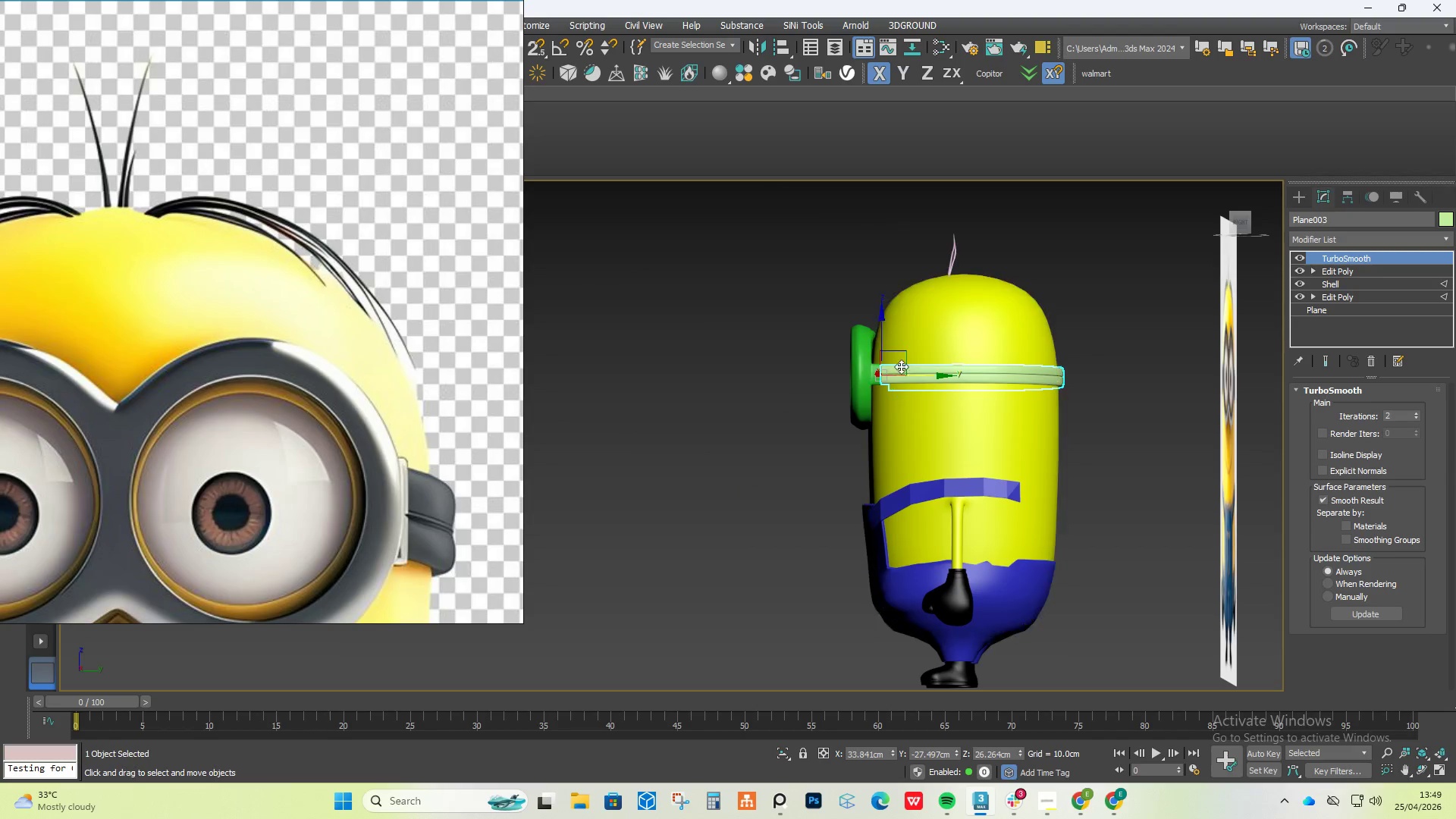 
scroll: coordinate [695, 345], scroll_direction: up, amount: 13.0
 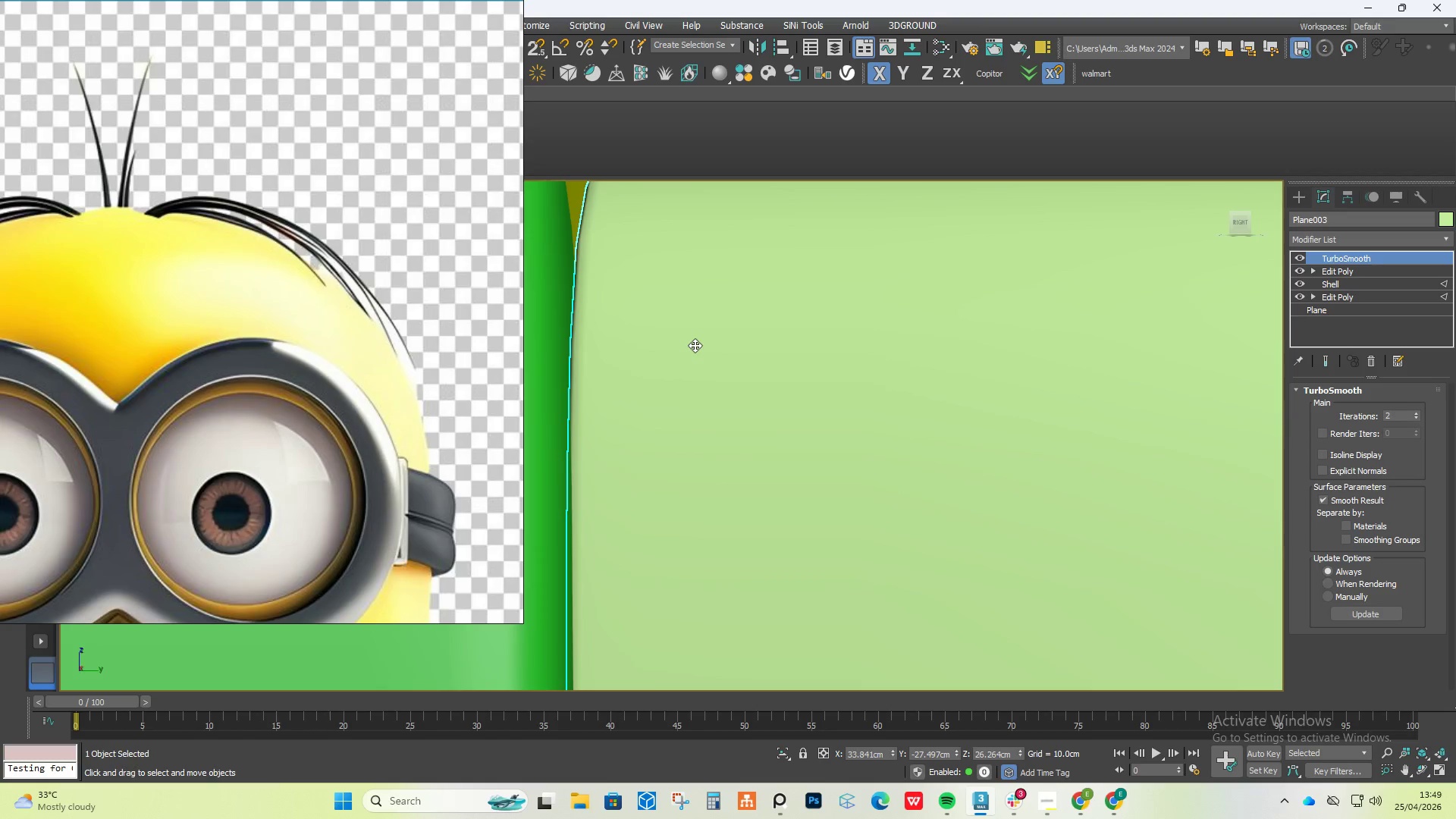 
hold_key(key=AltLeft, duration=1.52)
 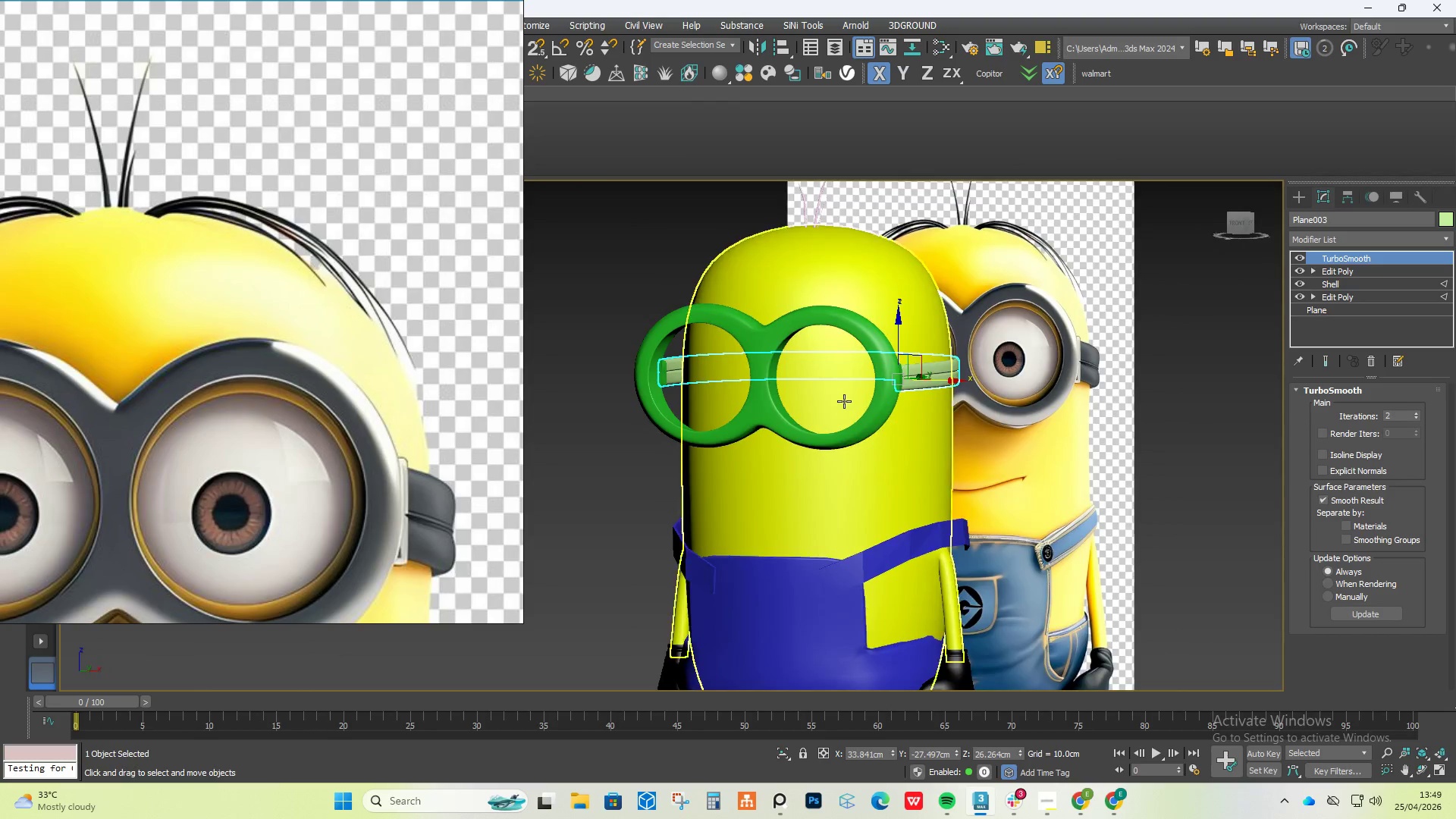 
scroll: coordinate [710, 368], scroll_direction: down, amount: 15.0
 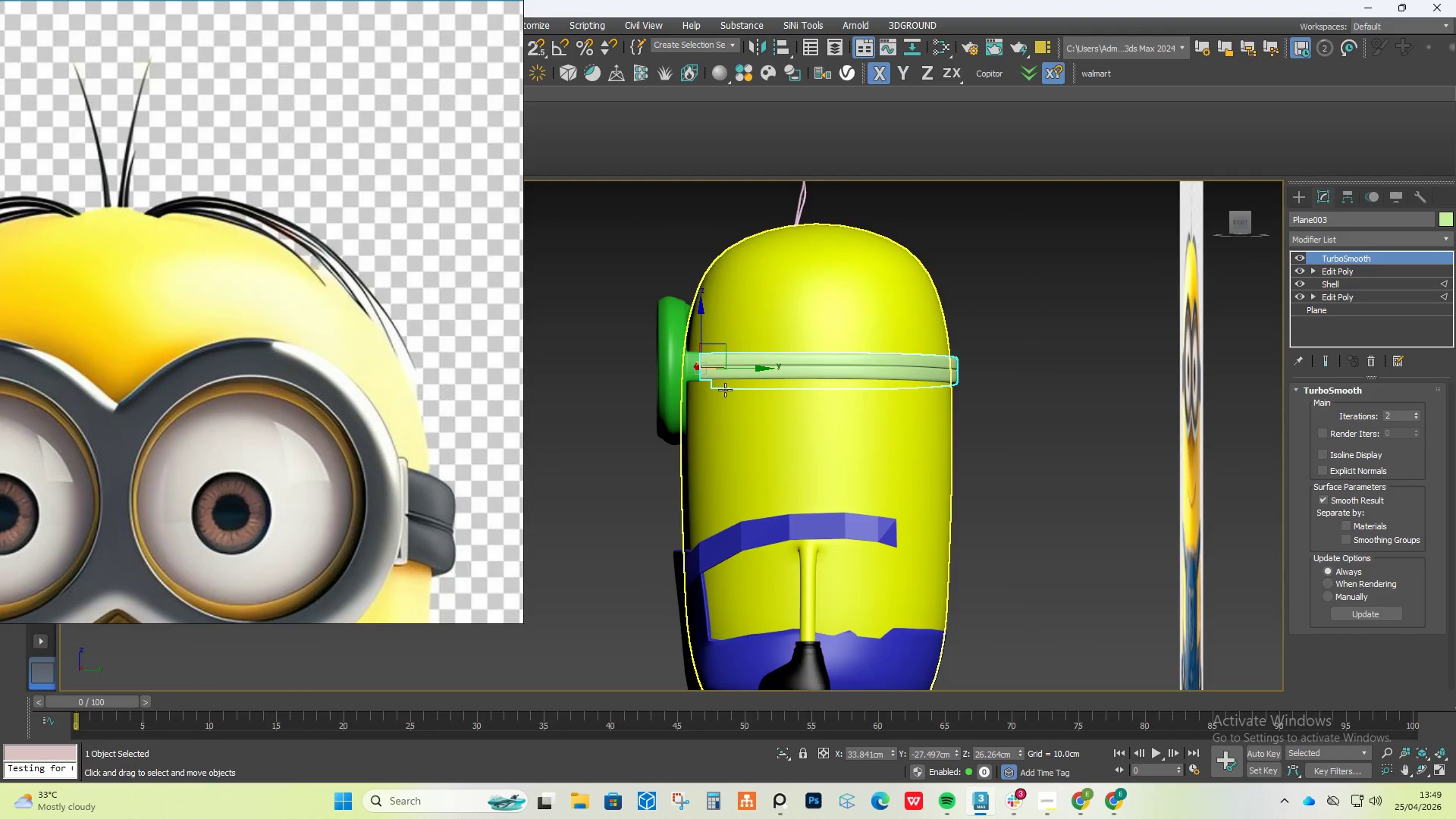 
scroll: coordinate [844, 401], scroll_direction: up, amount: 2.0
 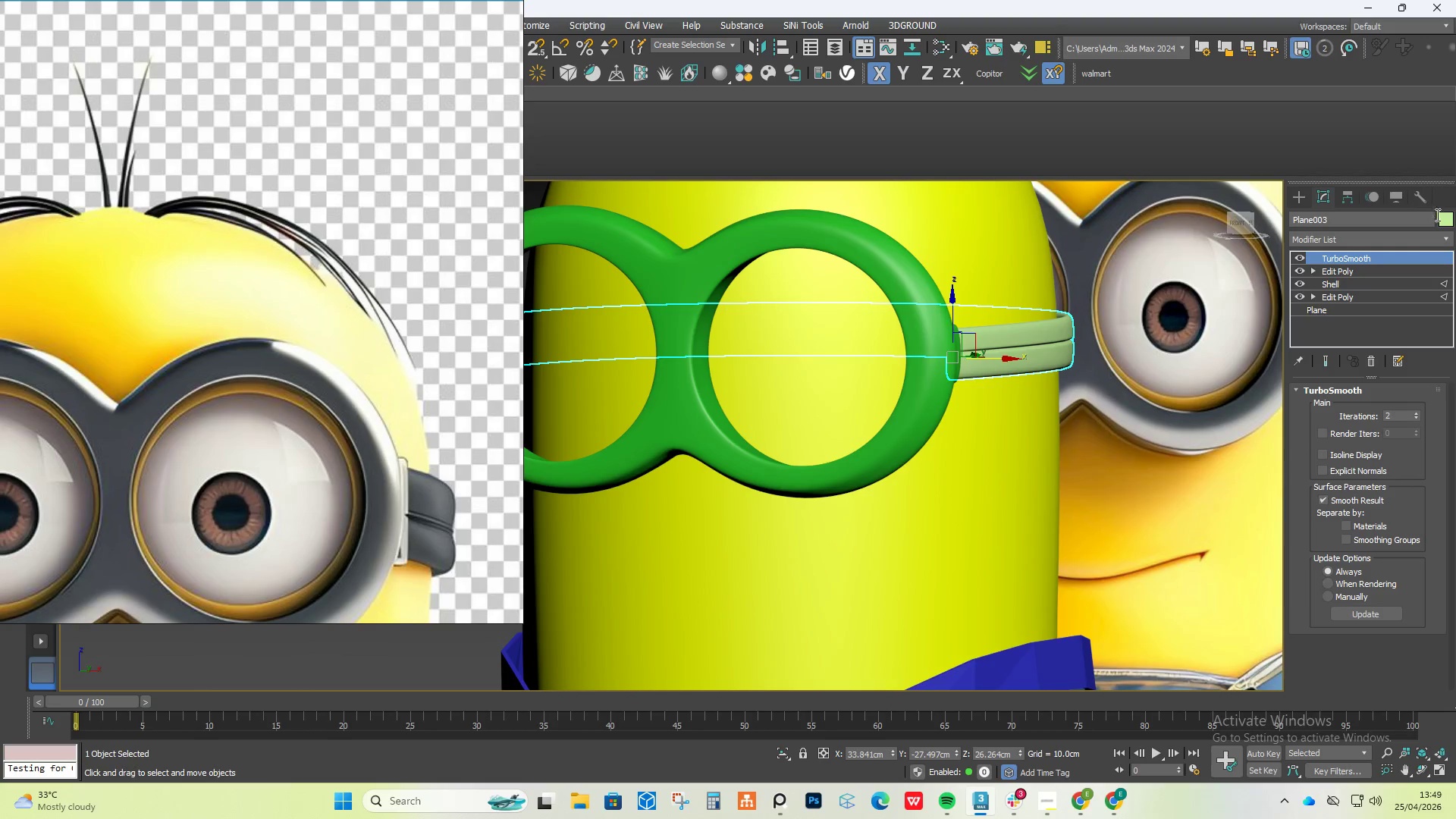 
left_click([1445, 219])
 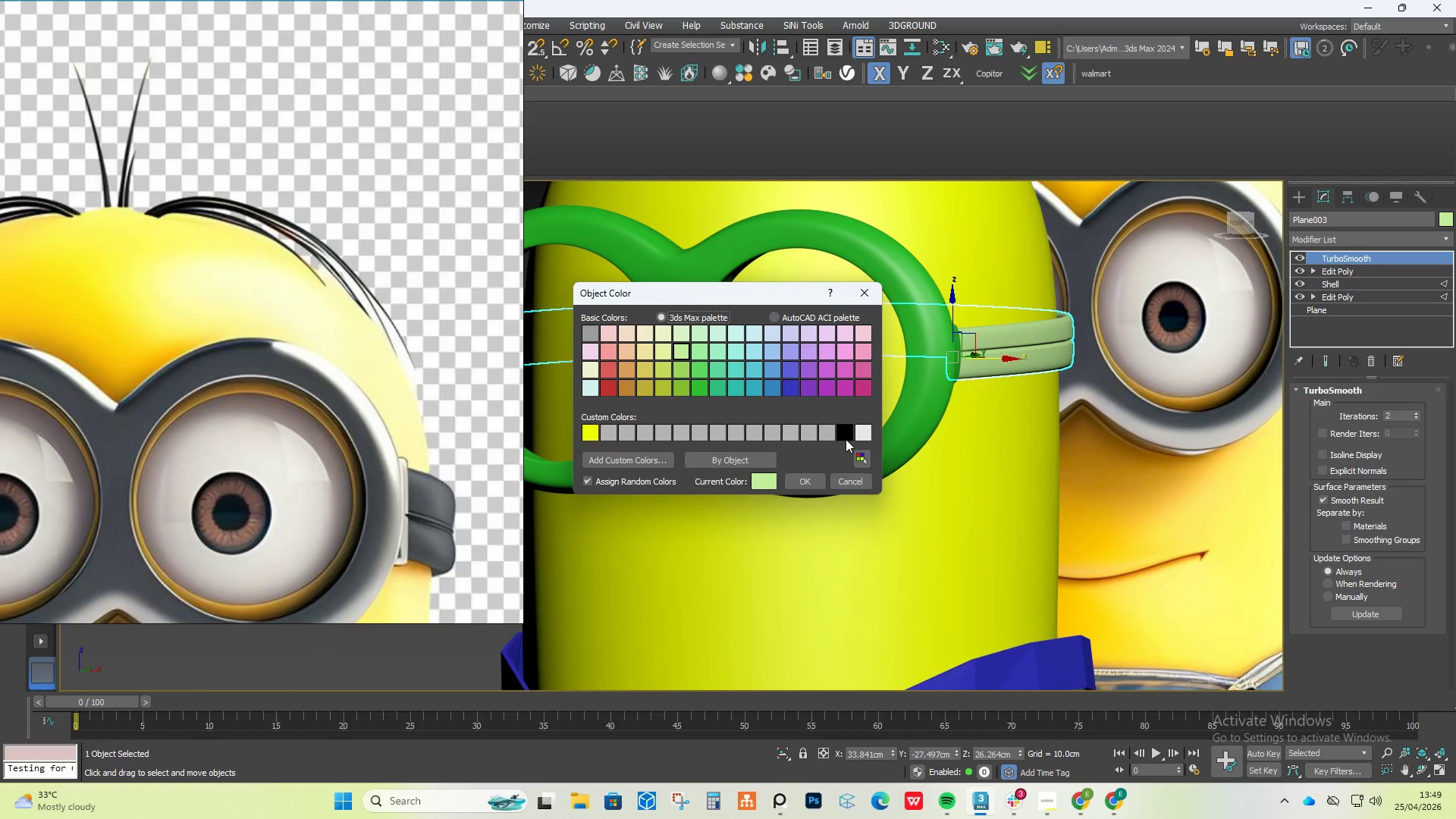 
left_click([846, 431])
 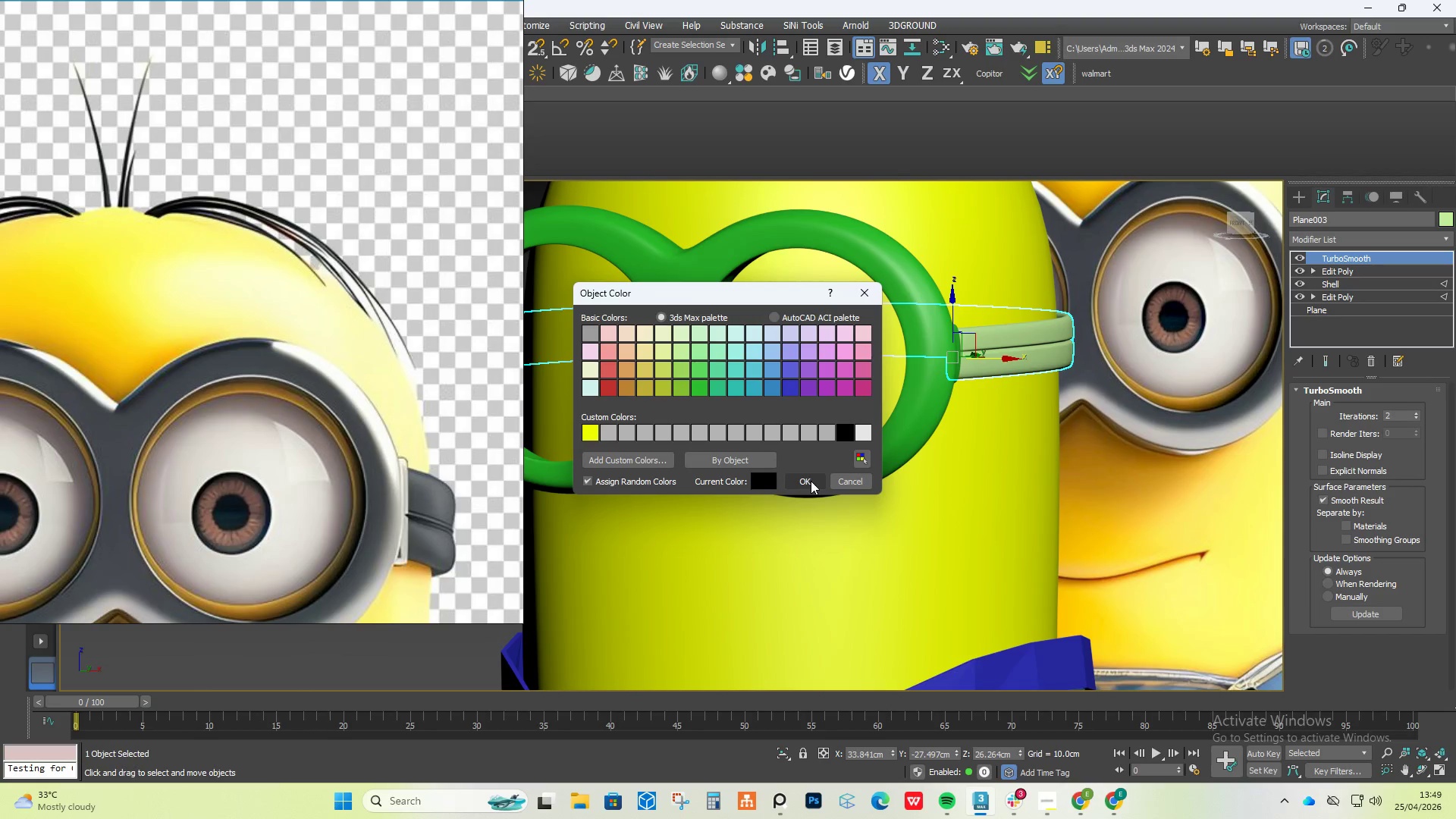 
left_click([810, 481])
 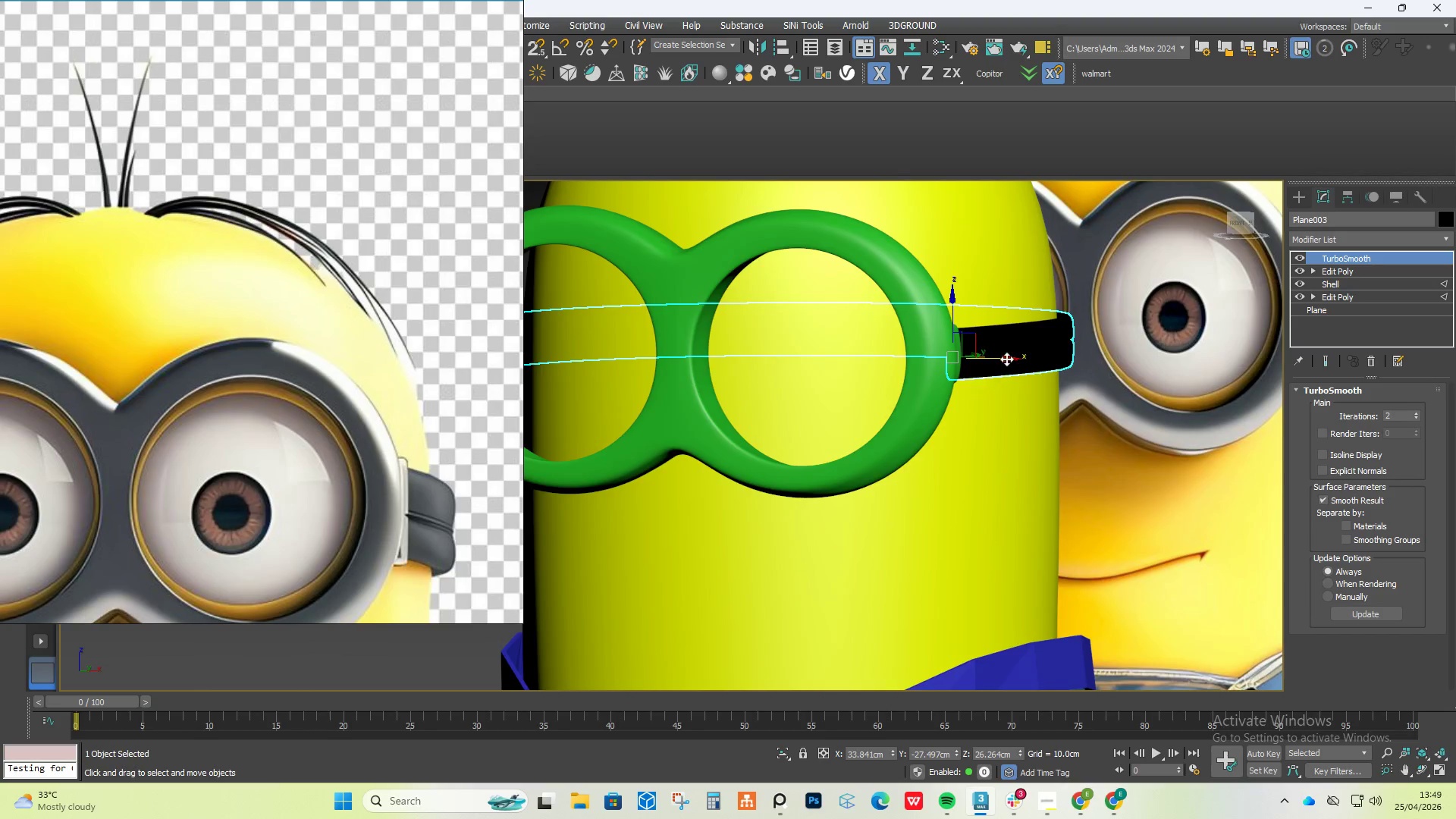 
scroll: coordinate [1007, 358], scroll_direction: down, amount: 2.0
 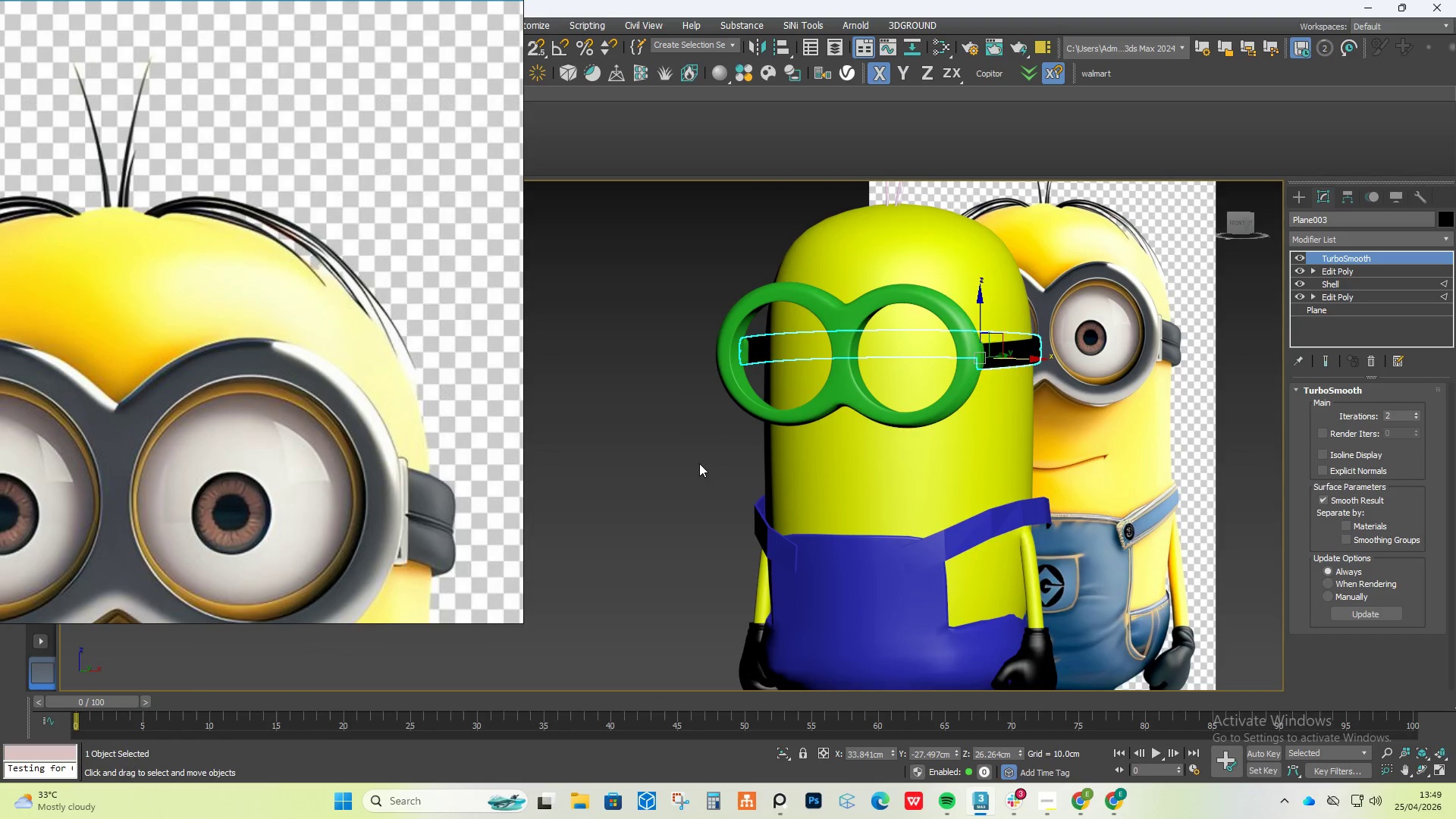 
left_click([696, 500])
 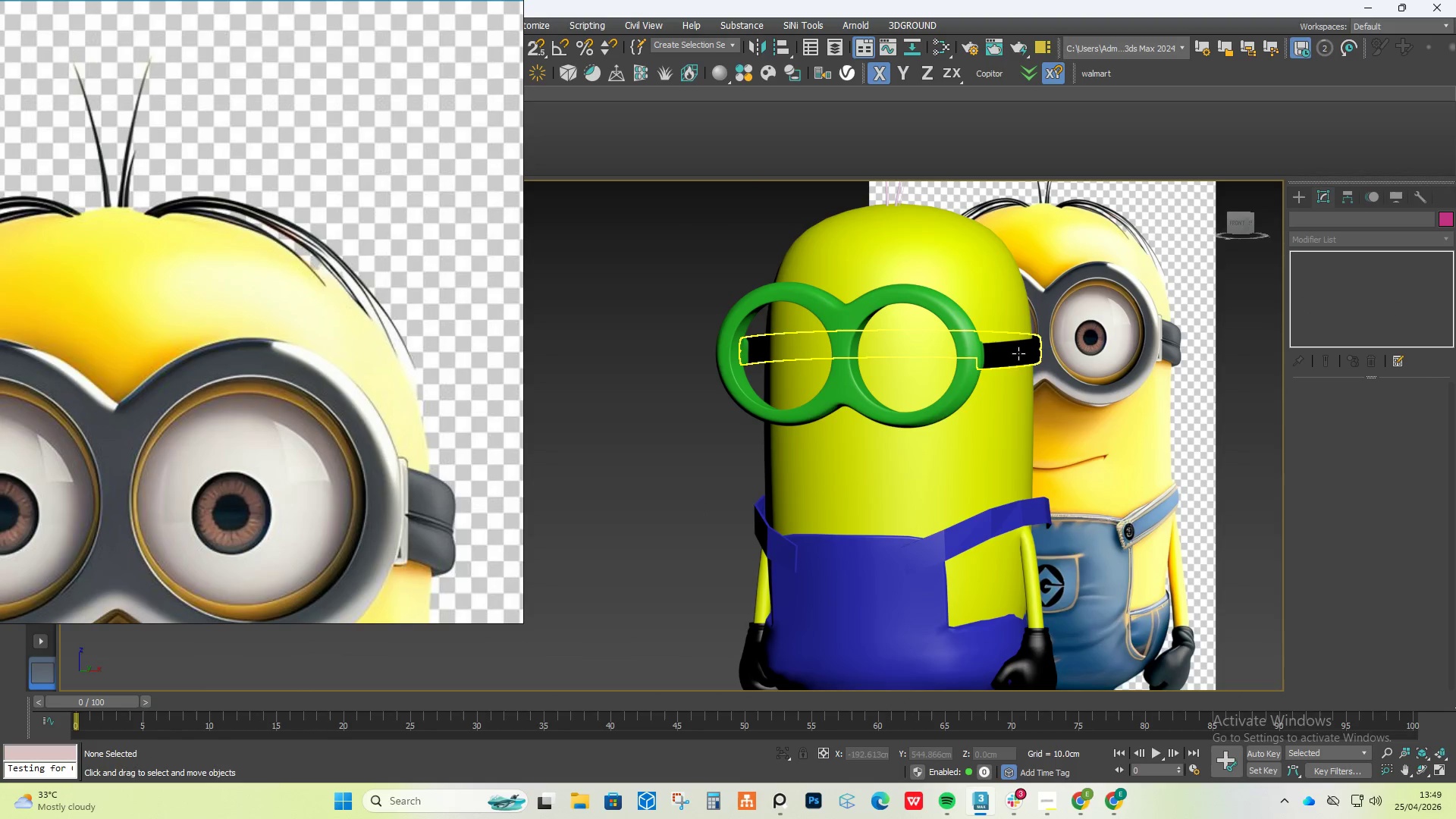 
hold_key(key=AltLeft, duration=0.61)
scroll: coordinate [895, 362], scroll_direction: down, amount: 4.0
 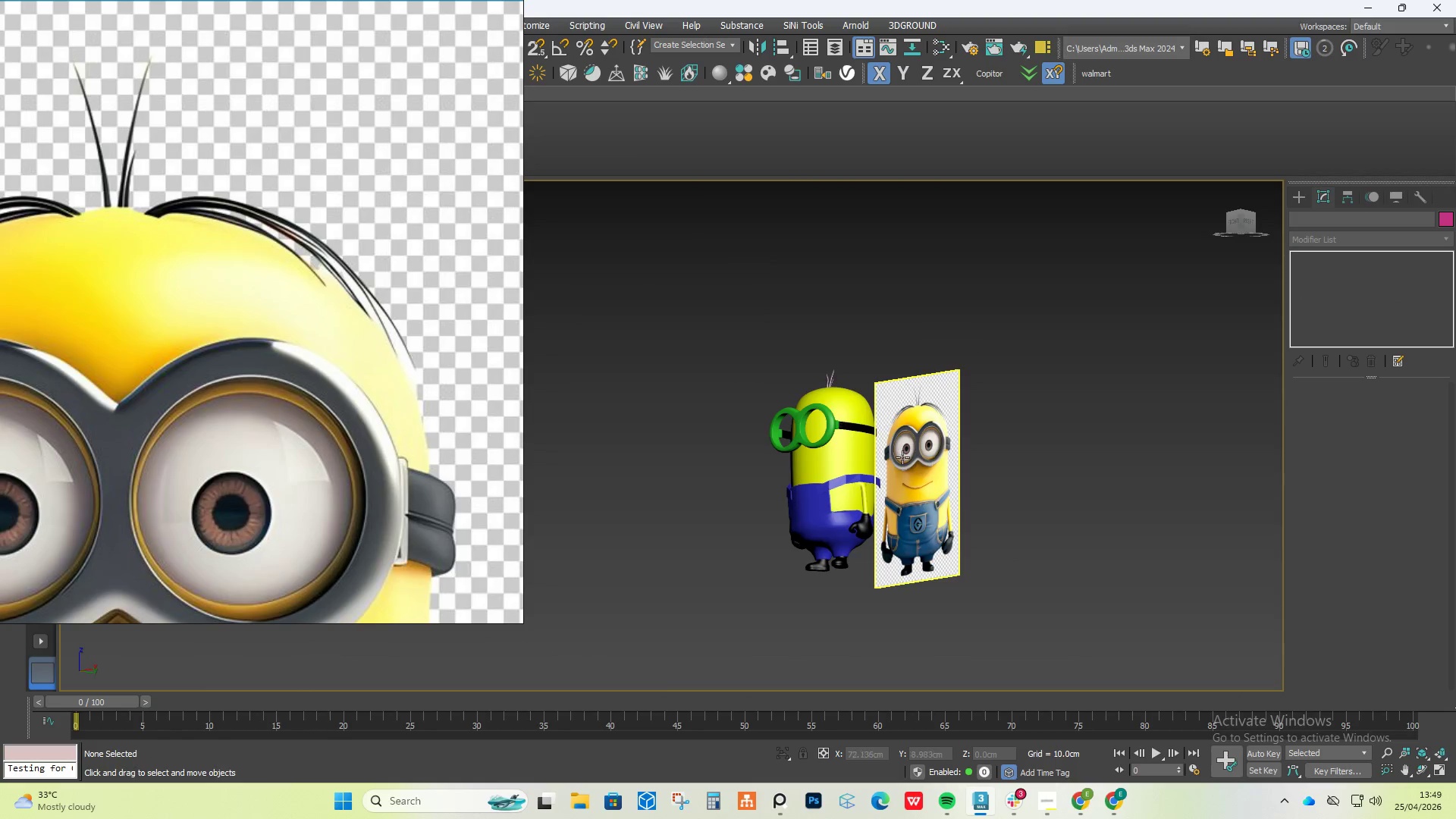 
scroll: coordinate [874, 460], scroll_direction: up, amount: 8.0
 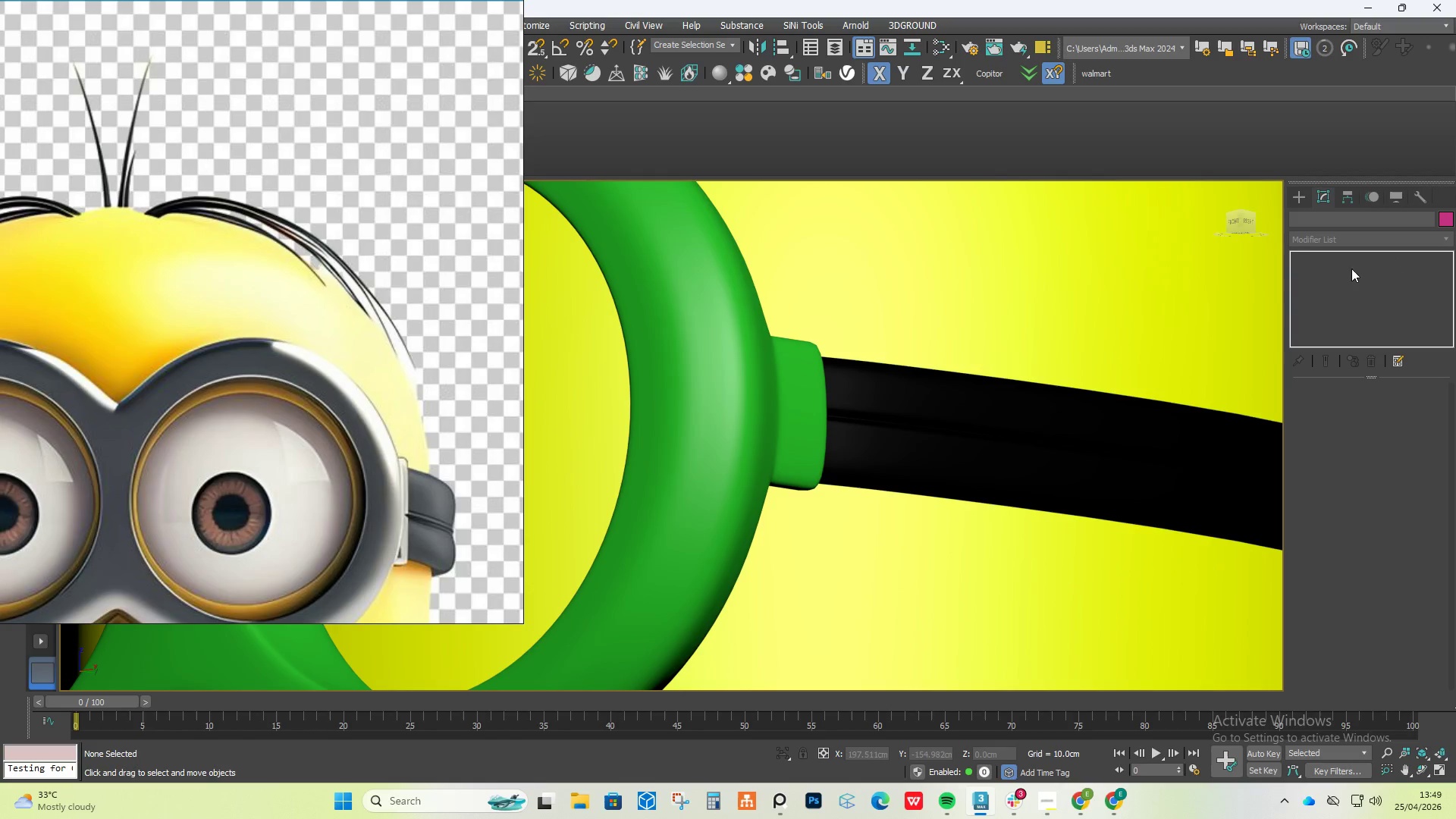 
left_click([1147, 427])
 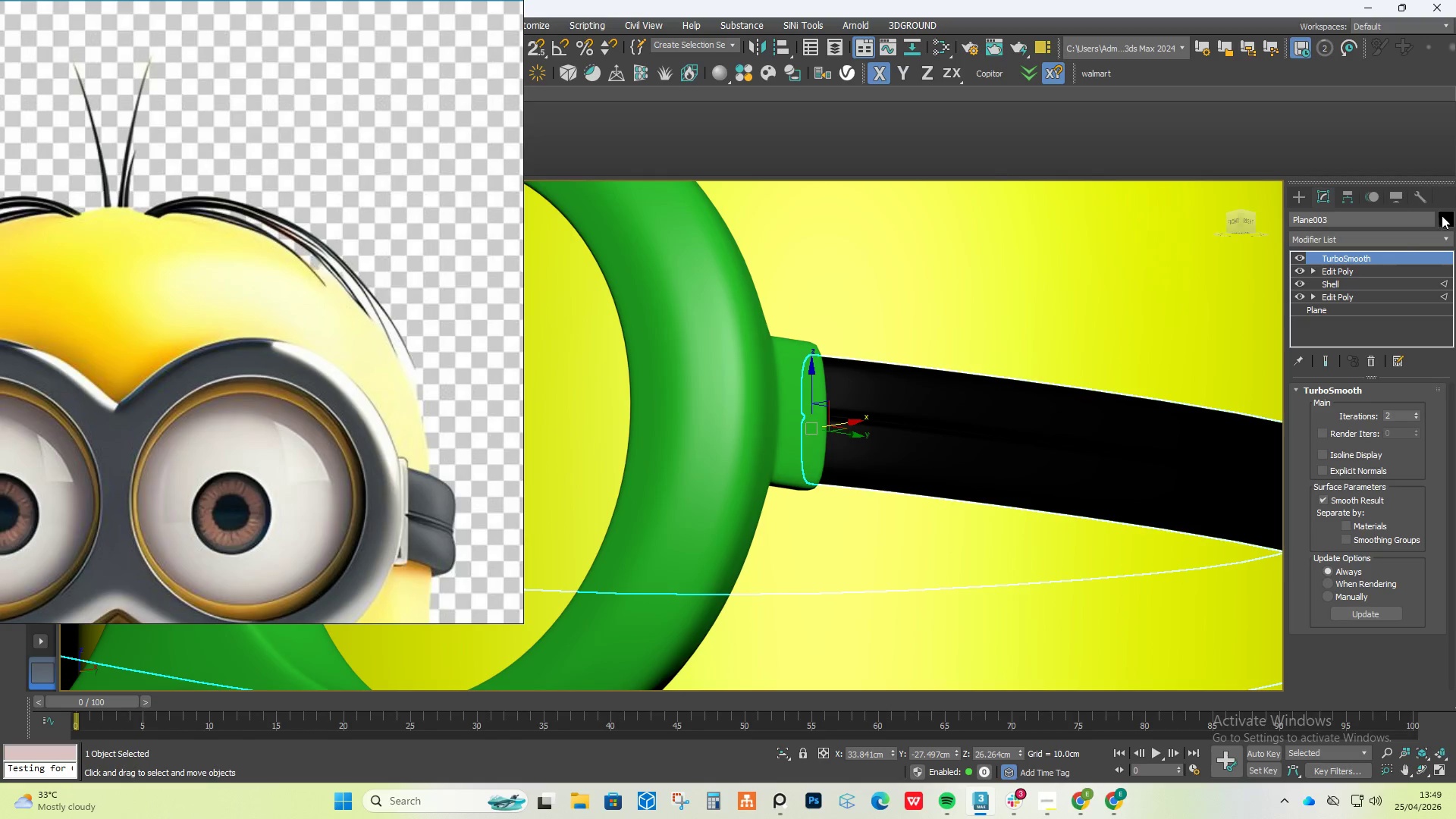 
left_click([1449, 221])
 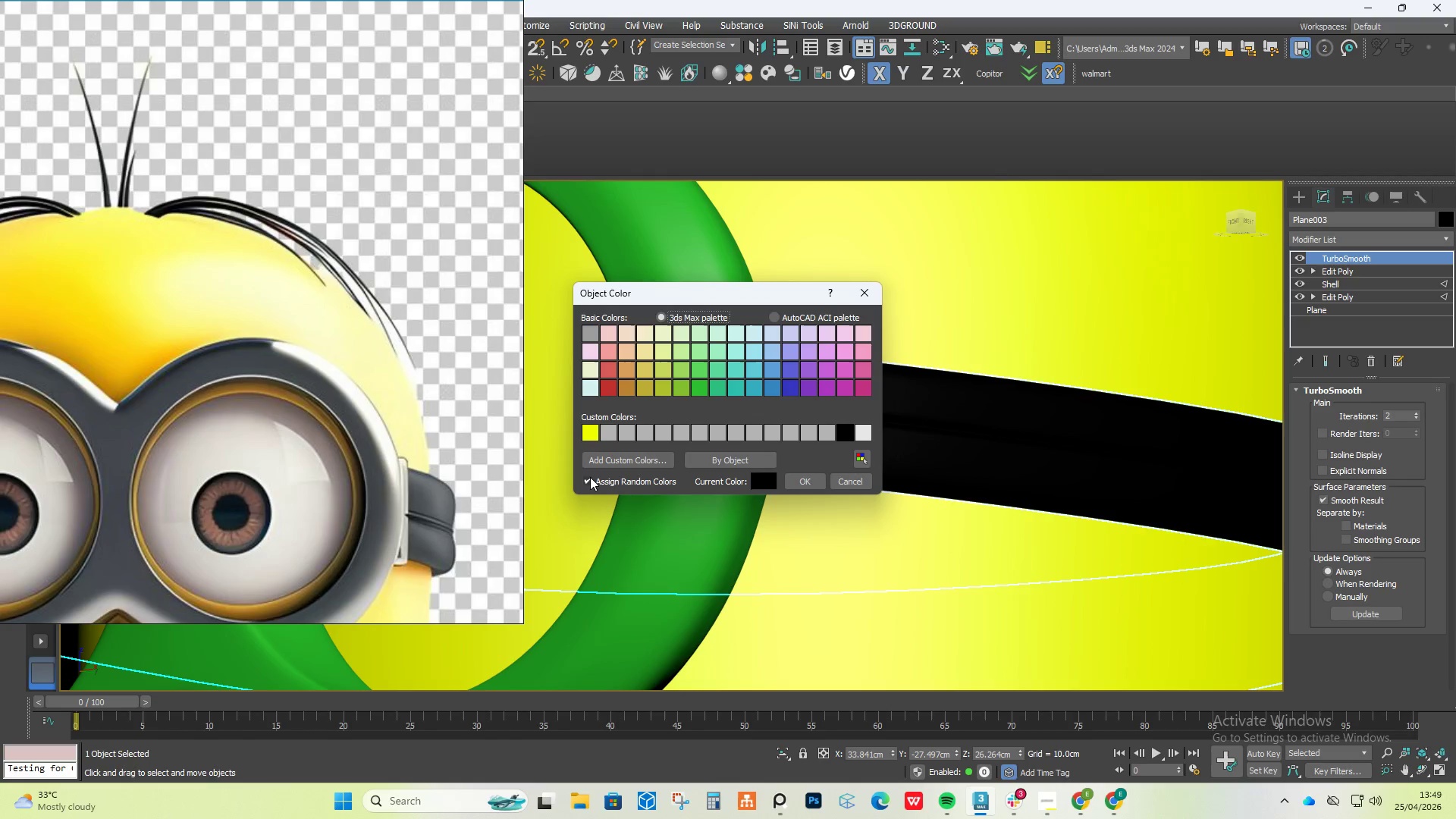 
left_click([606, 459])
 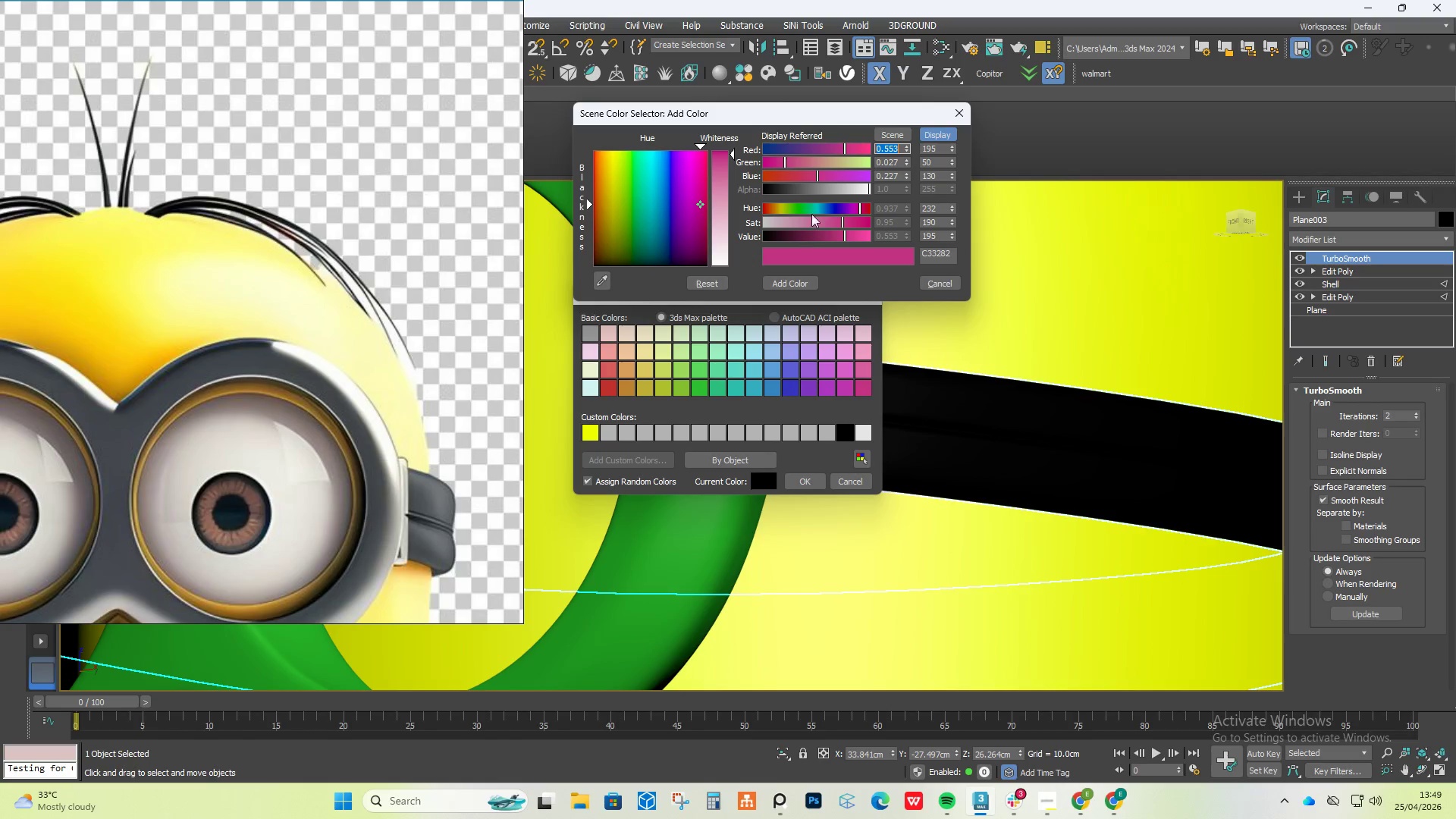 
left_click_drag(start_coordinate=[833, 192], to_coordinate=[849, 192])
 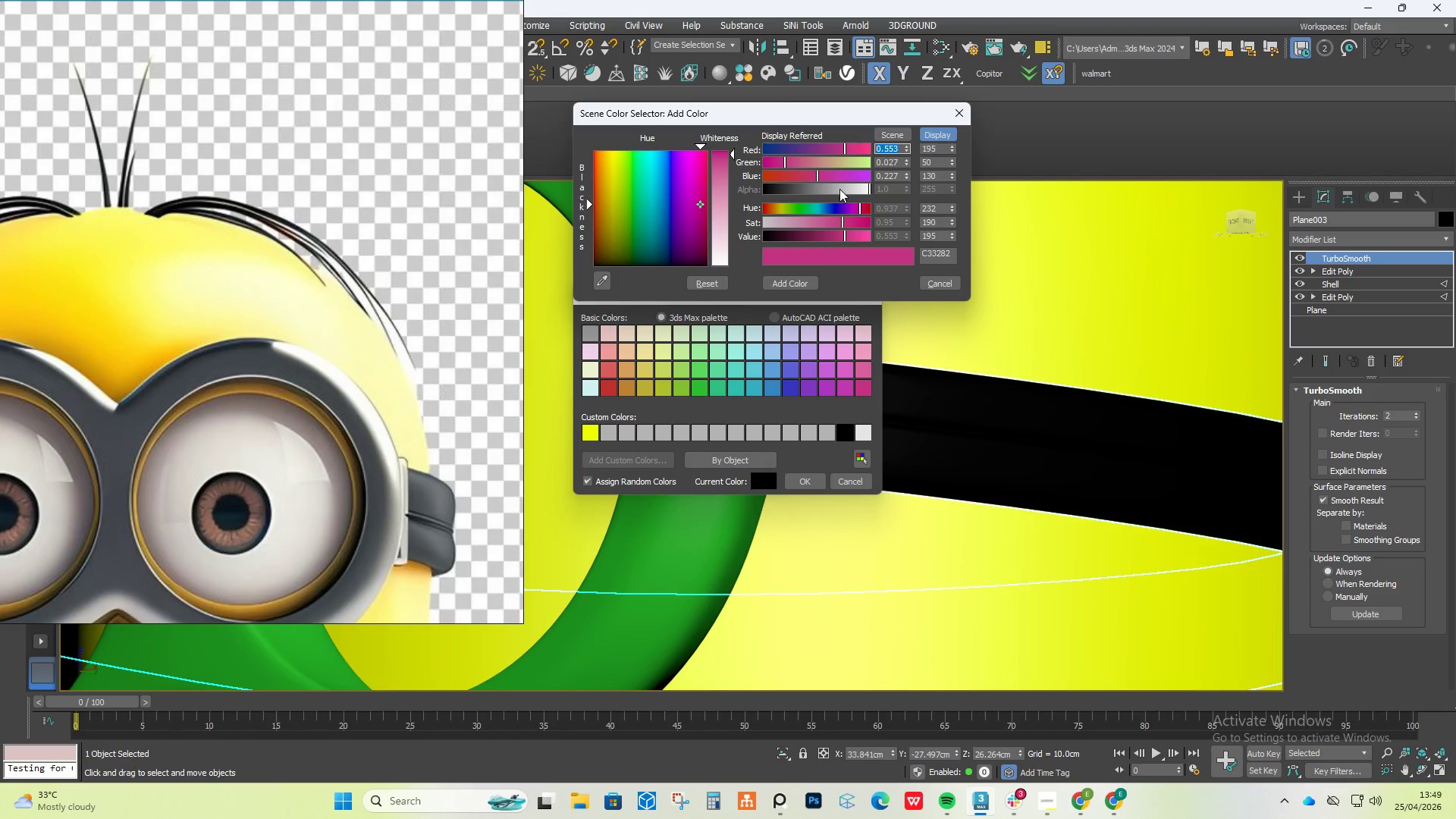 
left_click_drag(start_coordinate=[839, 189], to_coordinate=[864, 190])
 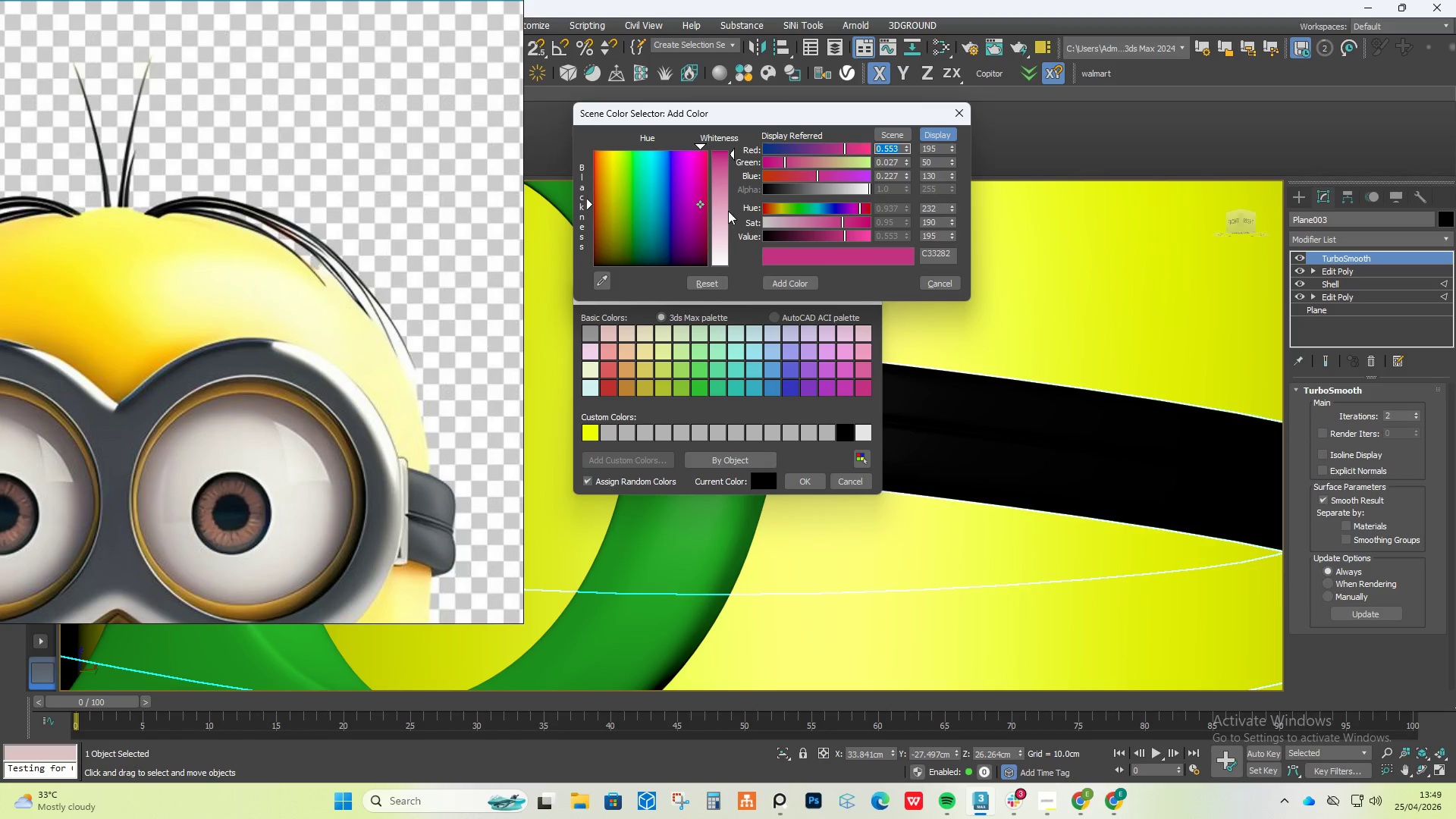 
left_click_drag(start_coordinate=[724, 214], to_coordinate=[722, 266])
 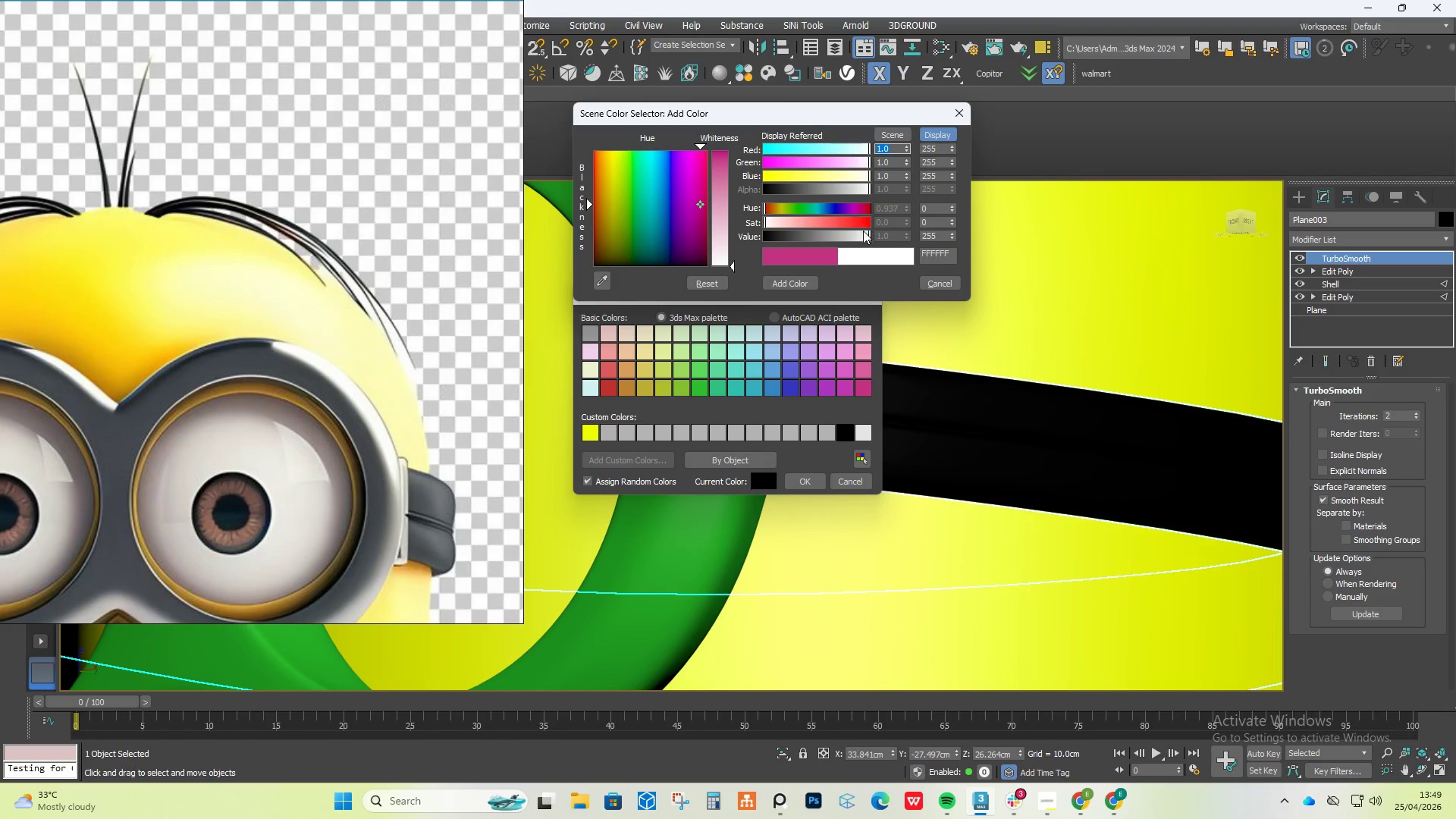 
left_click_drag(start_coordinate=[861, 235], to_coordinate=[830, 236])
 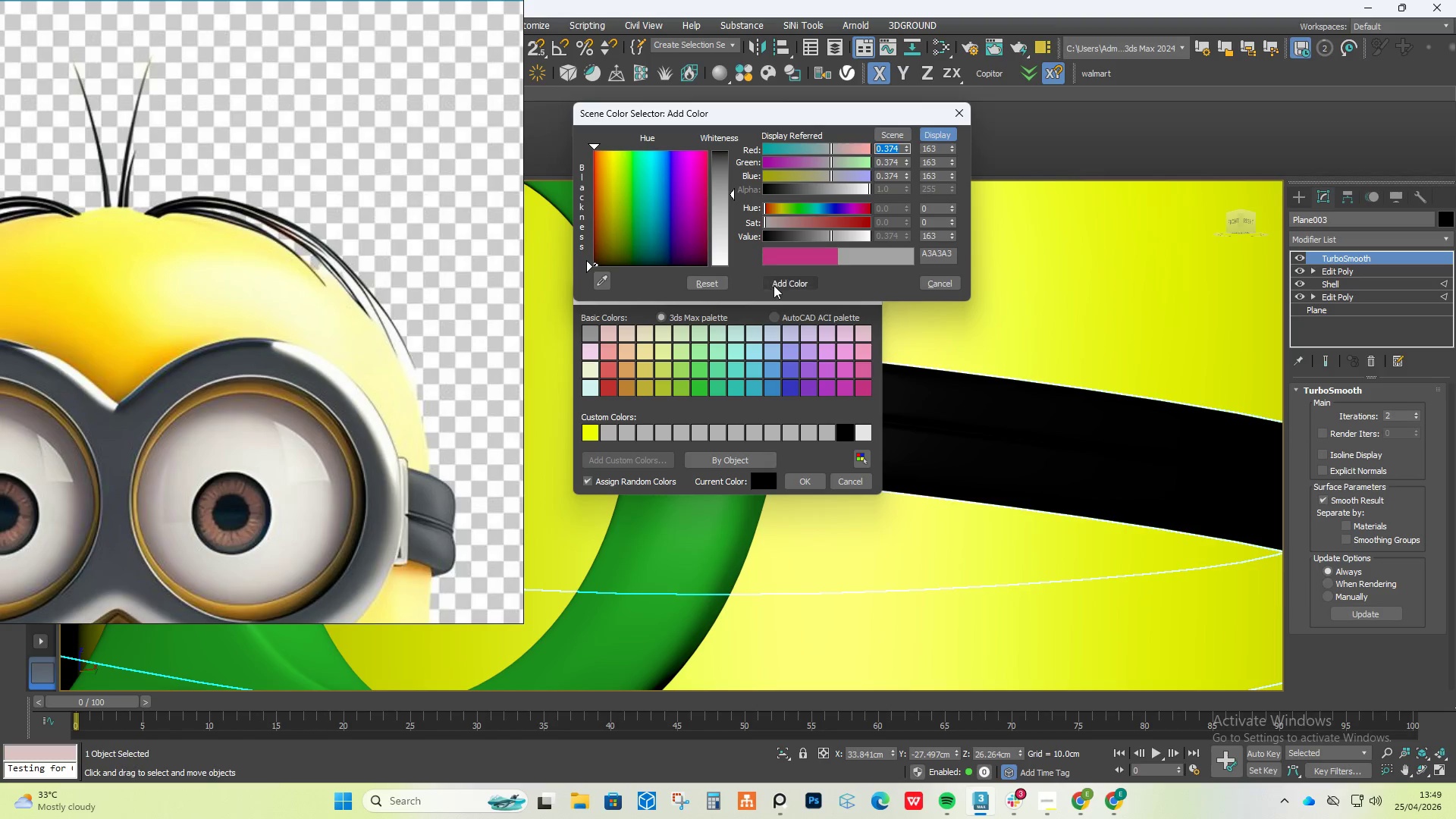 
left_click_drag(start_coordinate=[779, 285], to_coordinate=[780, 280])
 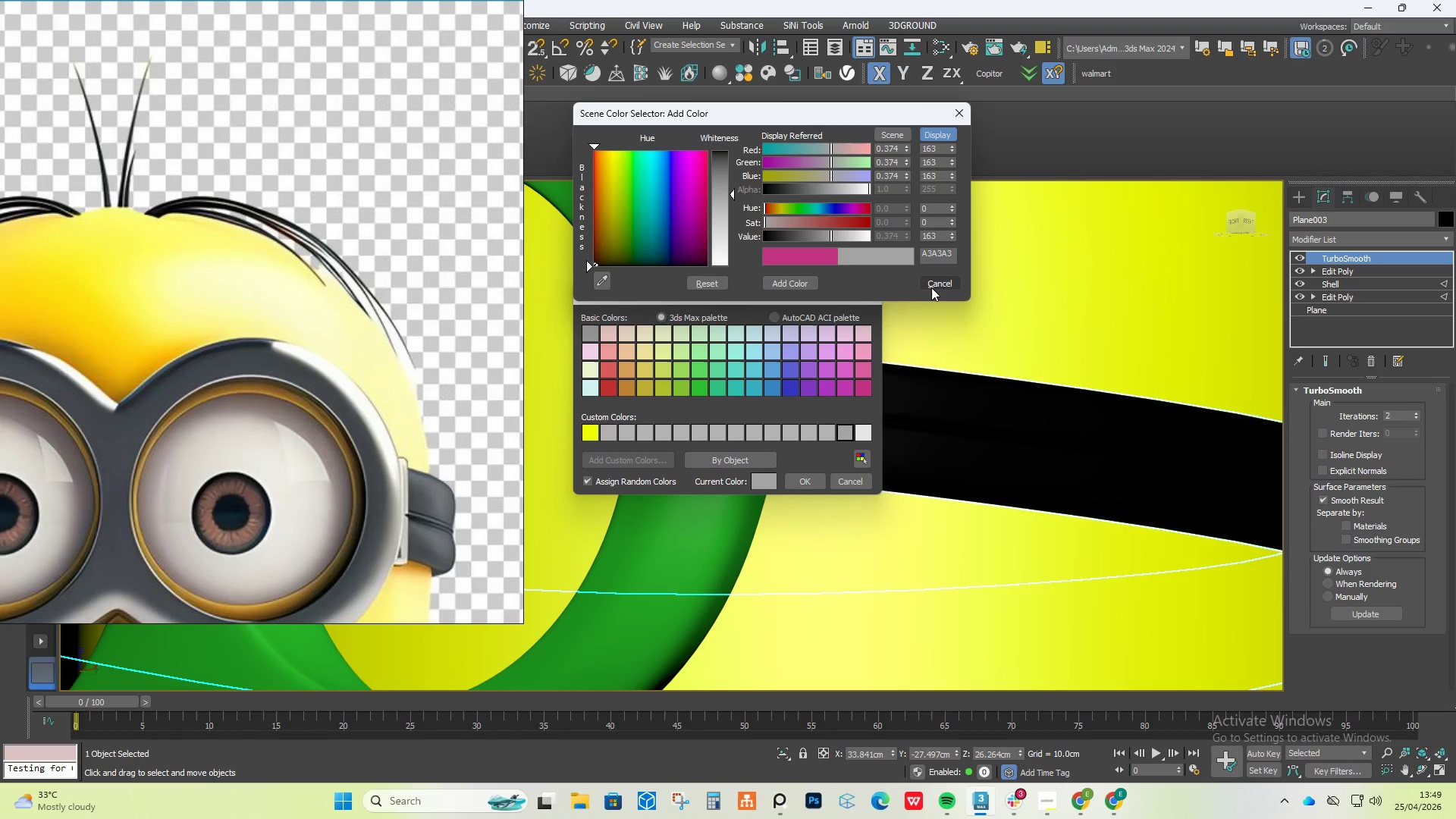 
left_click([933, 287])
 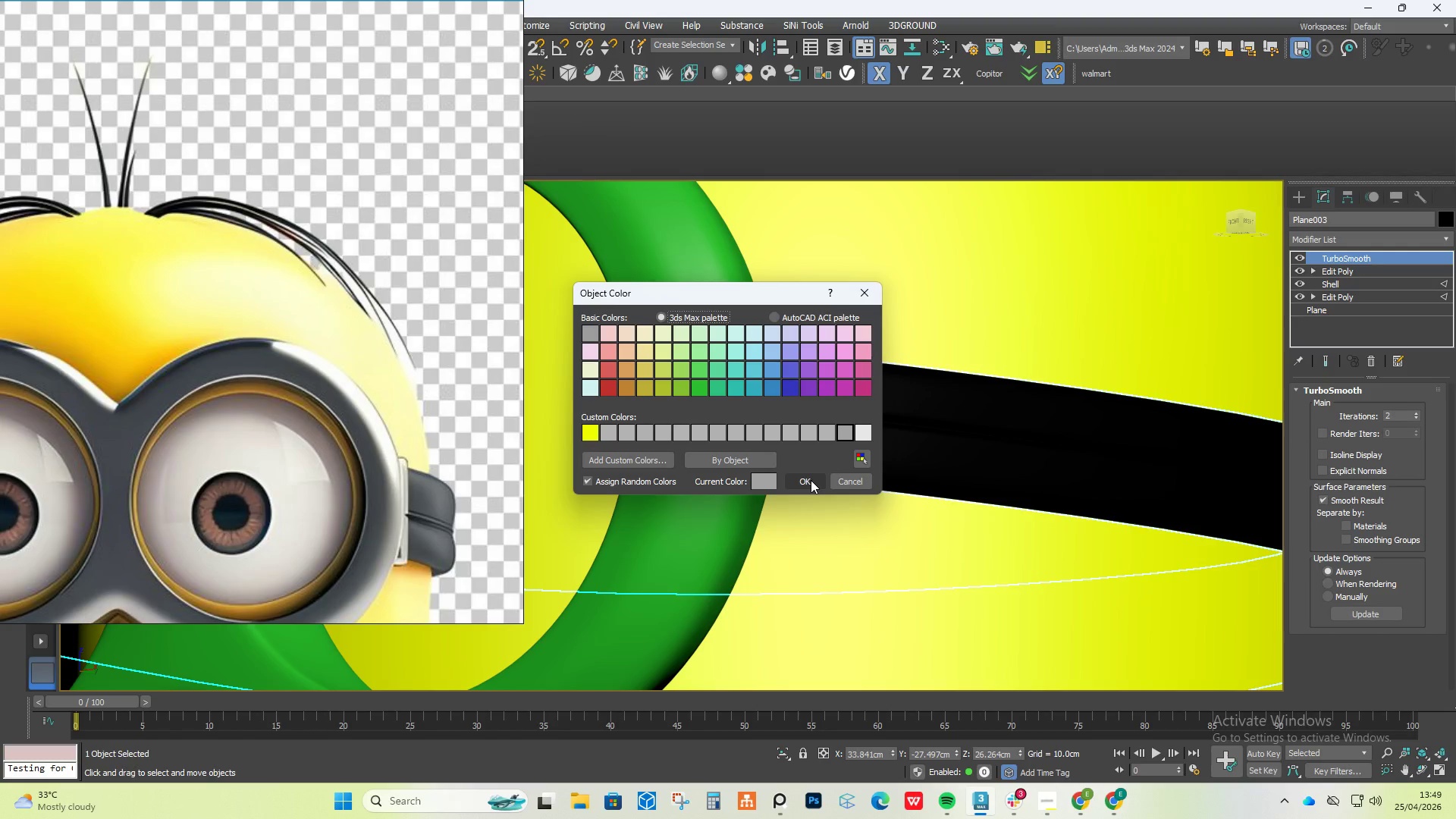 
left_click([811, 480])
 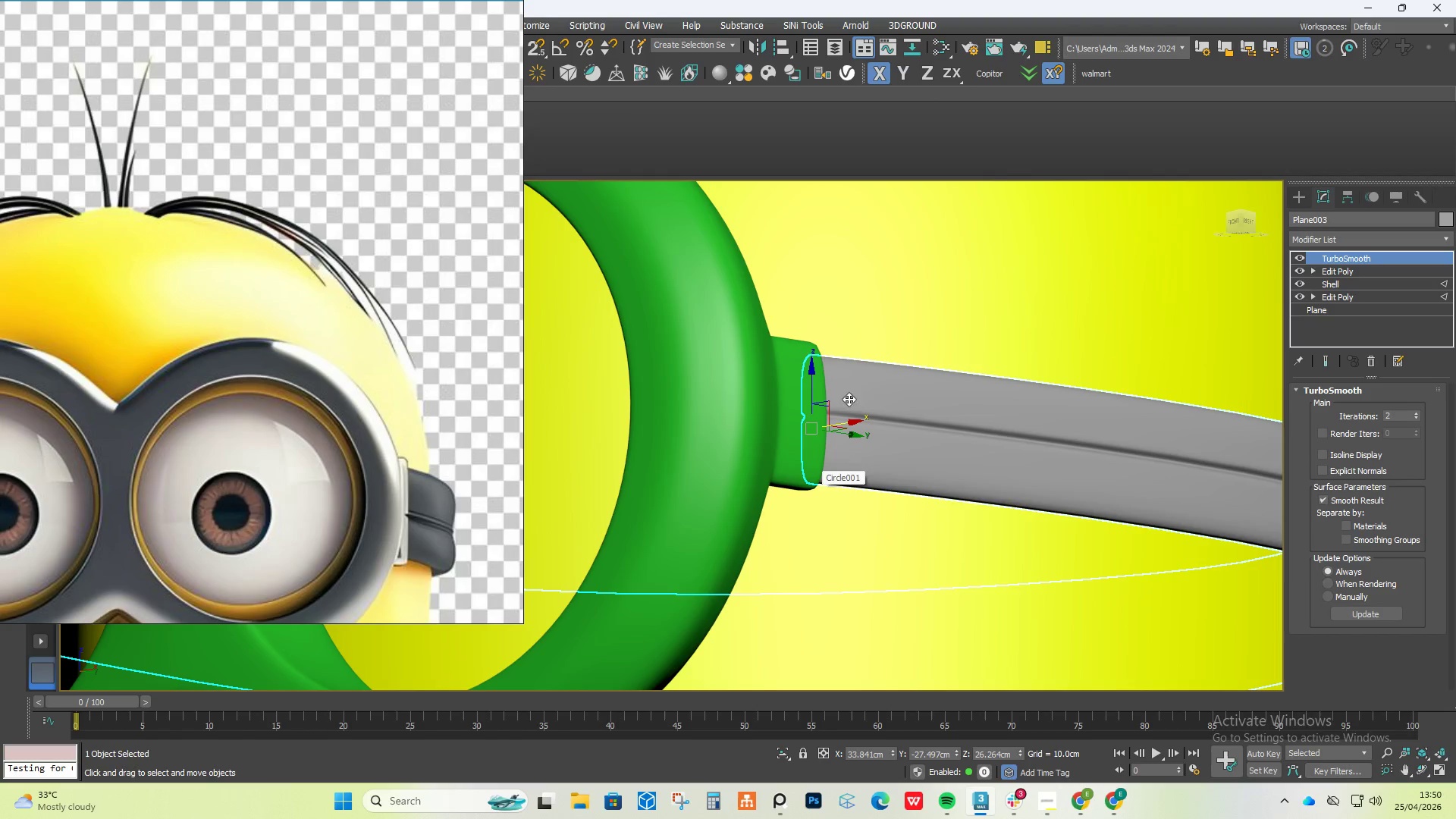 
scroll: coordinate [868, 384], scroll_direction: down, amount: 6.0
 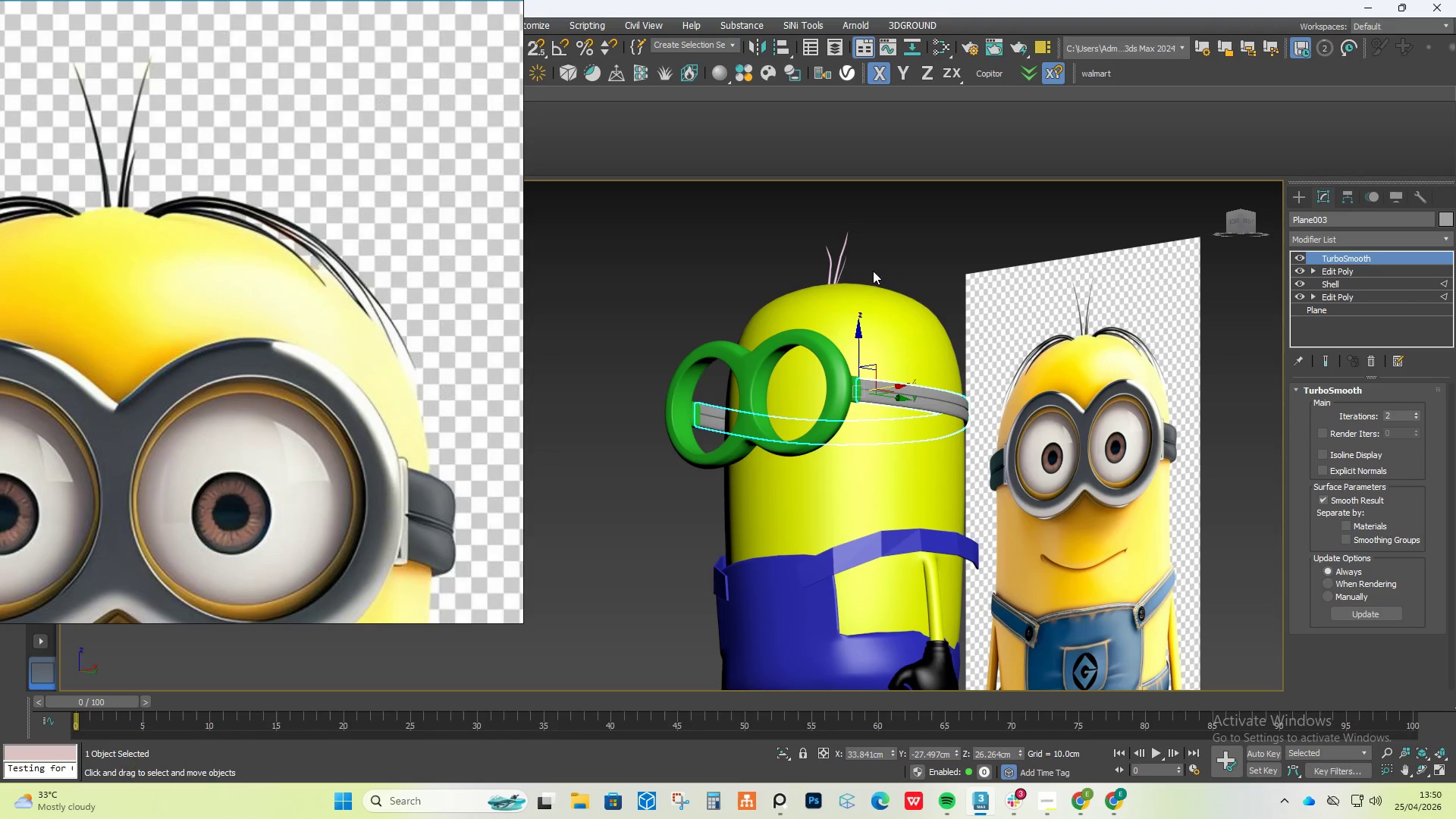 
left_click([874, 253])
 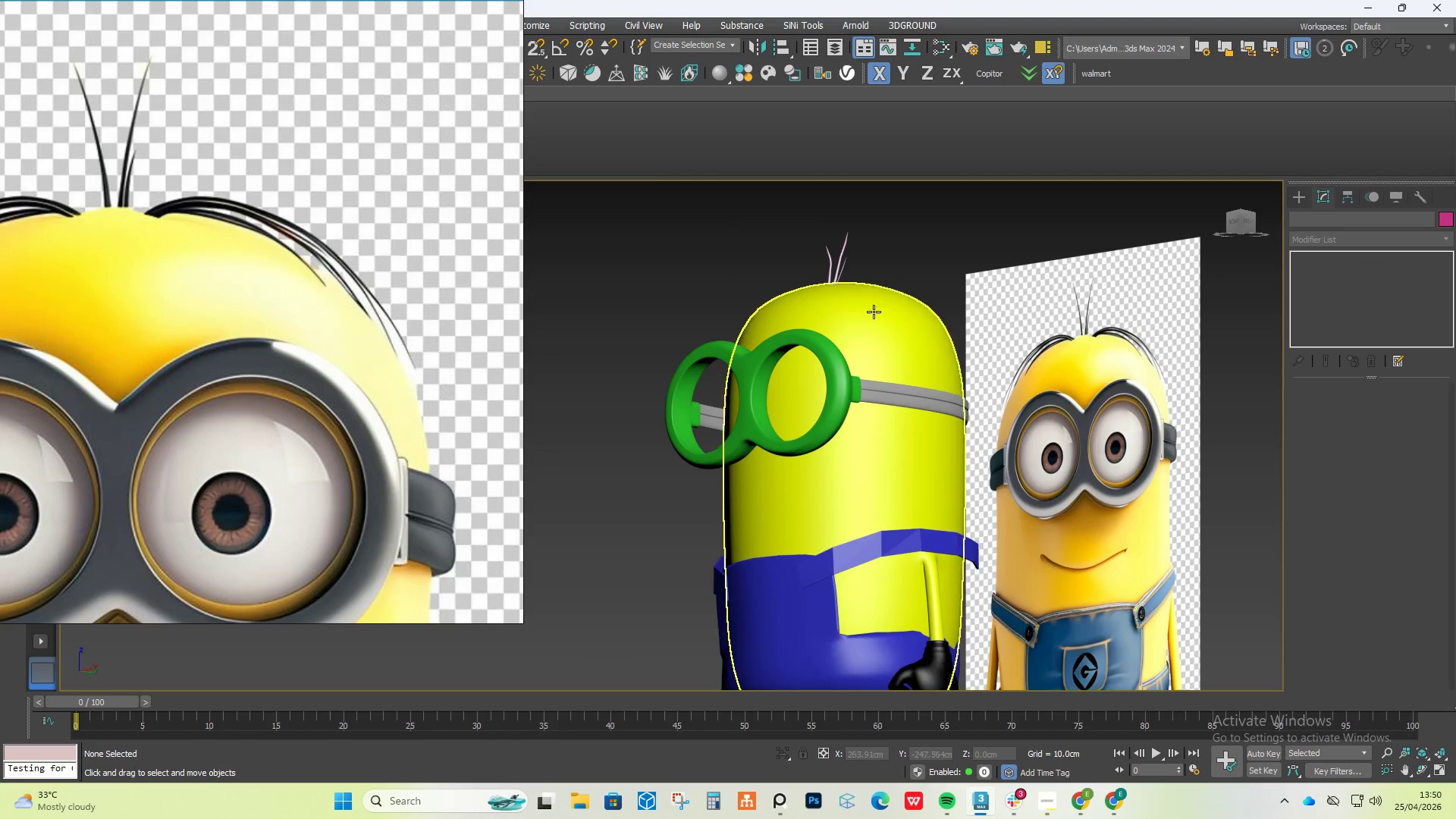 
scroll: coordinate [861, 387], scroll_direction: up, amount: 5.0
 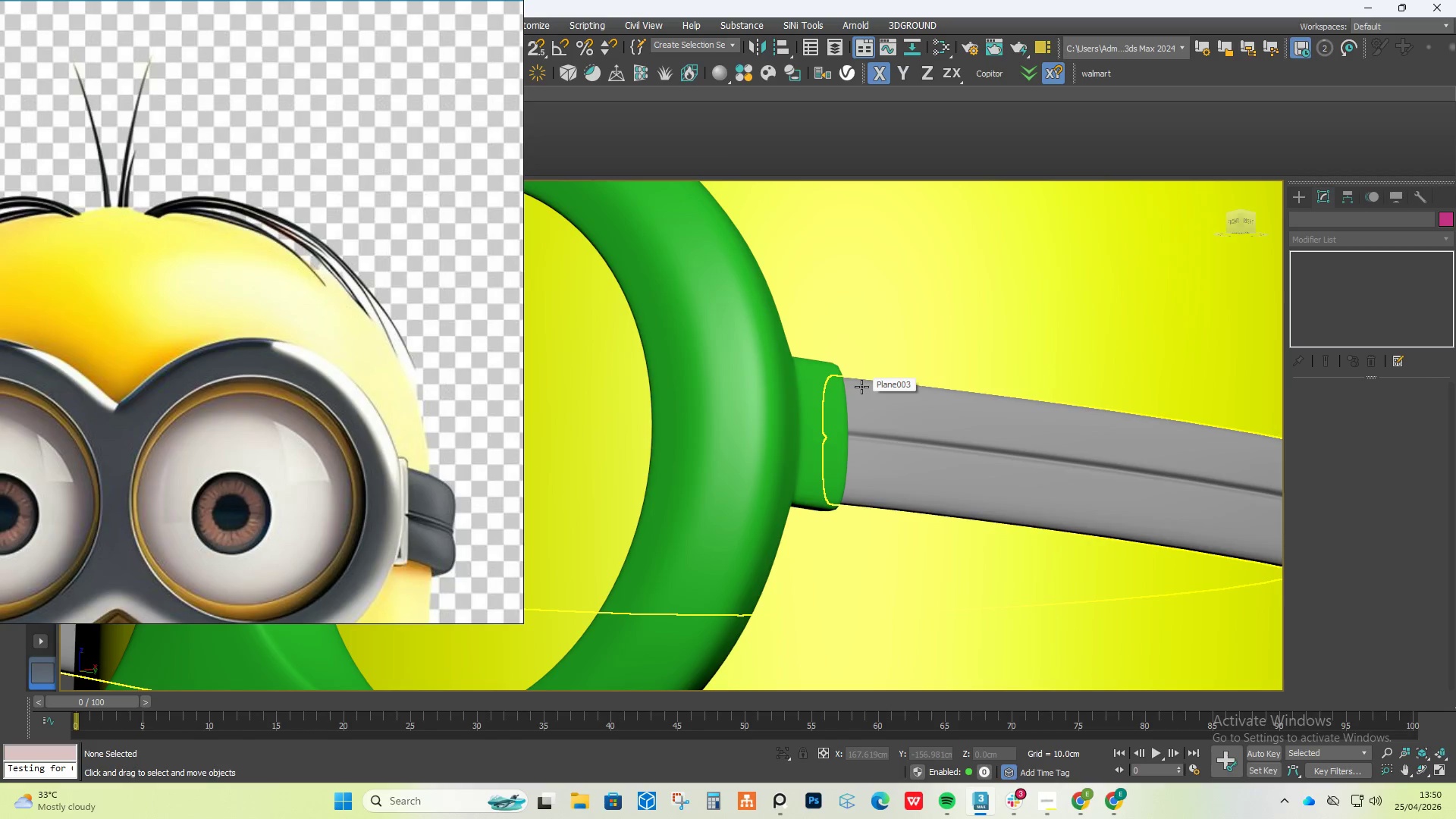 
hold_key(key=AltLeft, duration=0.47)
 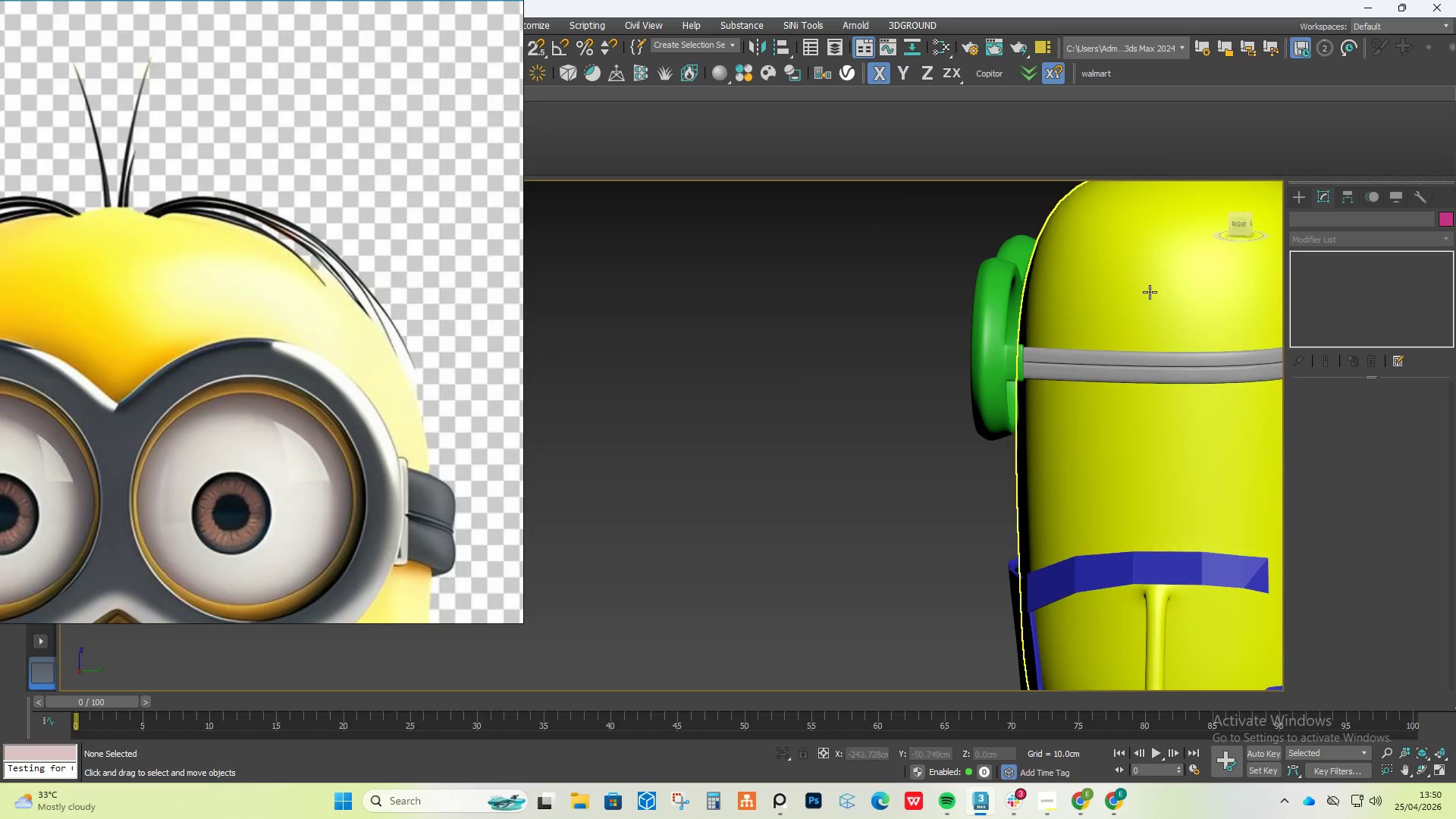 
scroll: coordinate [861, 387], scroll_direction: down, amount: 6.0
 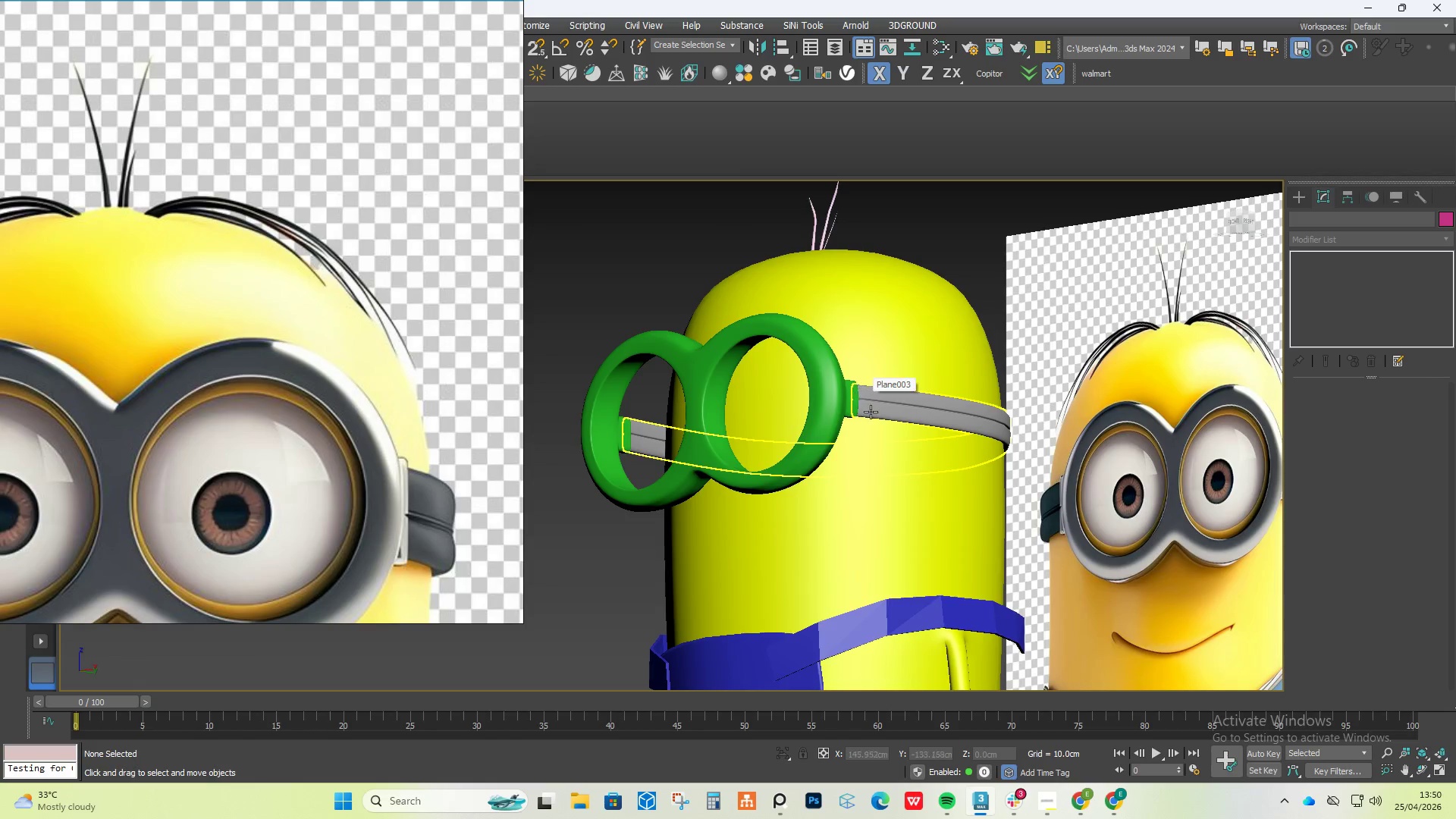 
scroll: coordinate [1065, 334], scroll_direction: up, amount: 5.0
 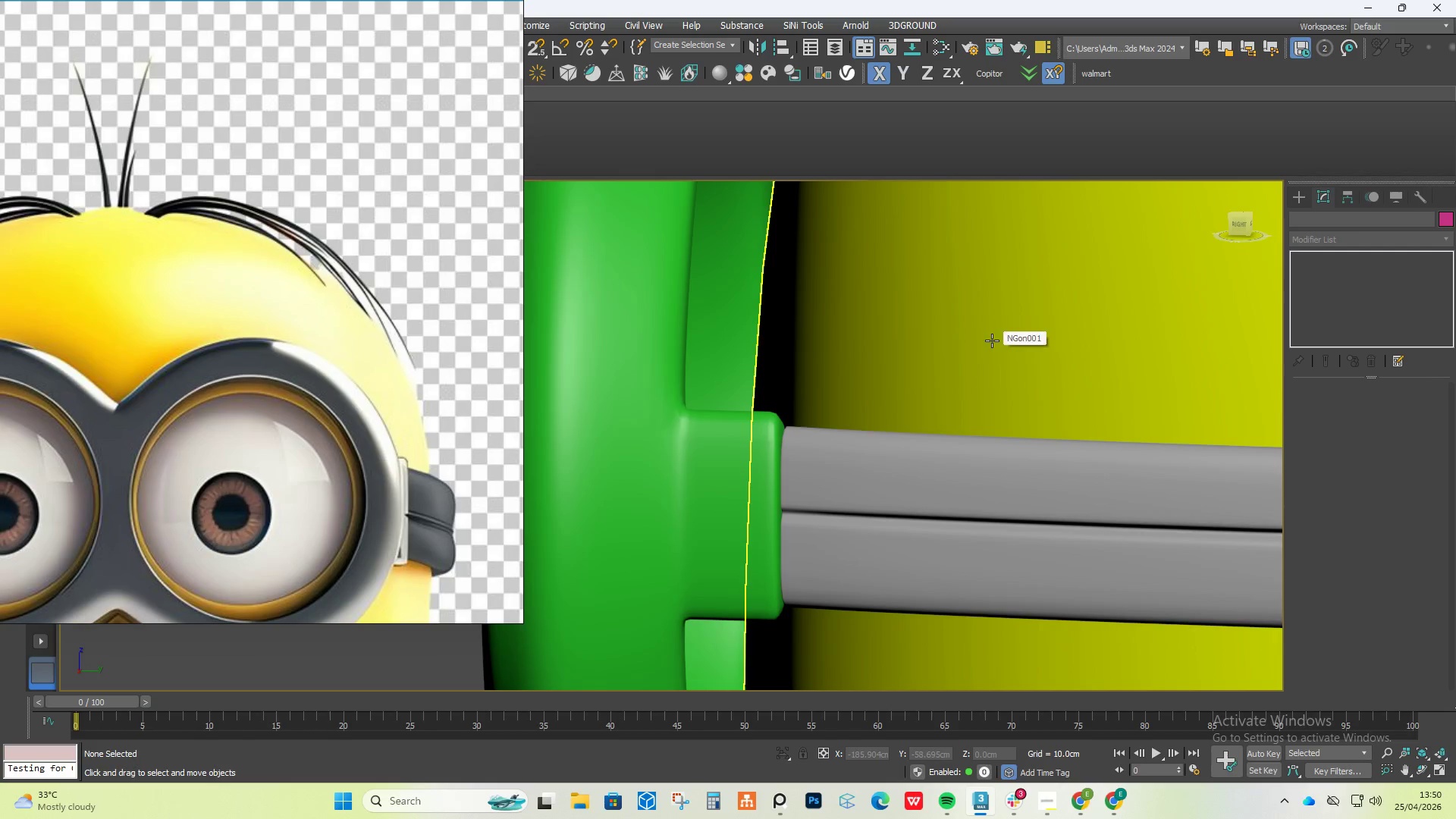 
scroll: coordinate [992, 340], scroll_direction: down, amount: 3.0
 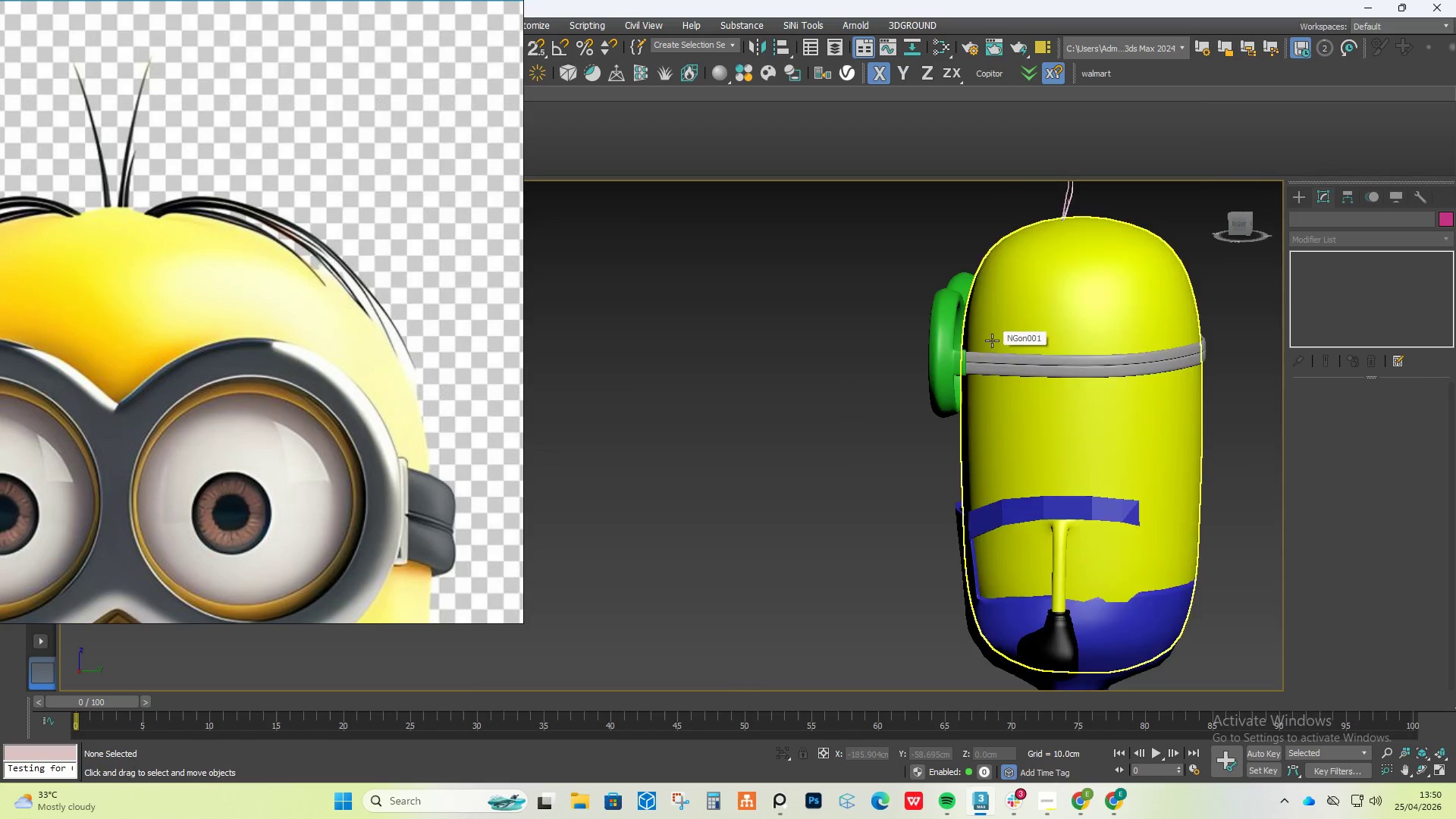 
hold_key(key=AltLeft, duration=0.59)
 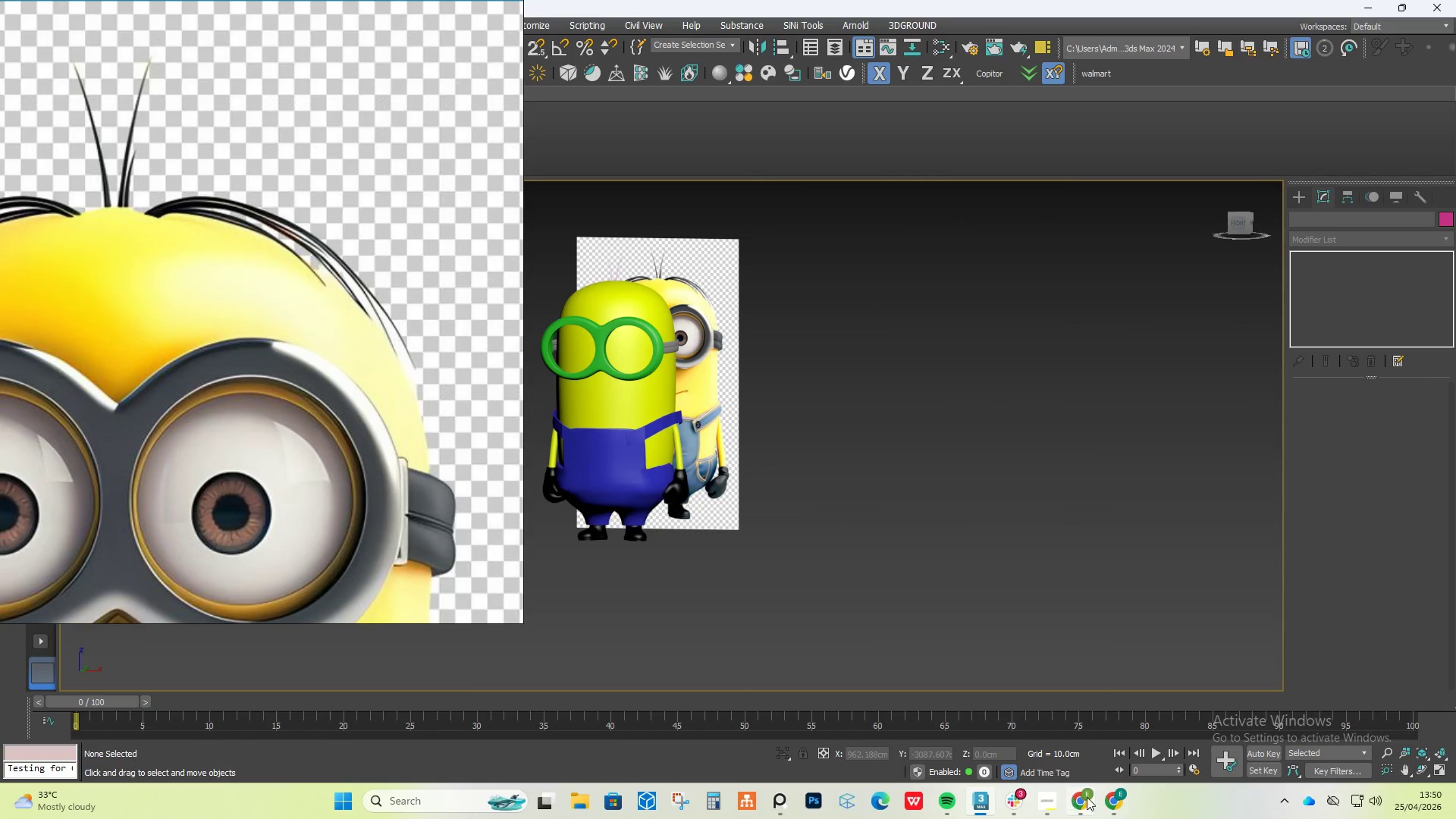 
left_click([1116, 797])
 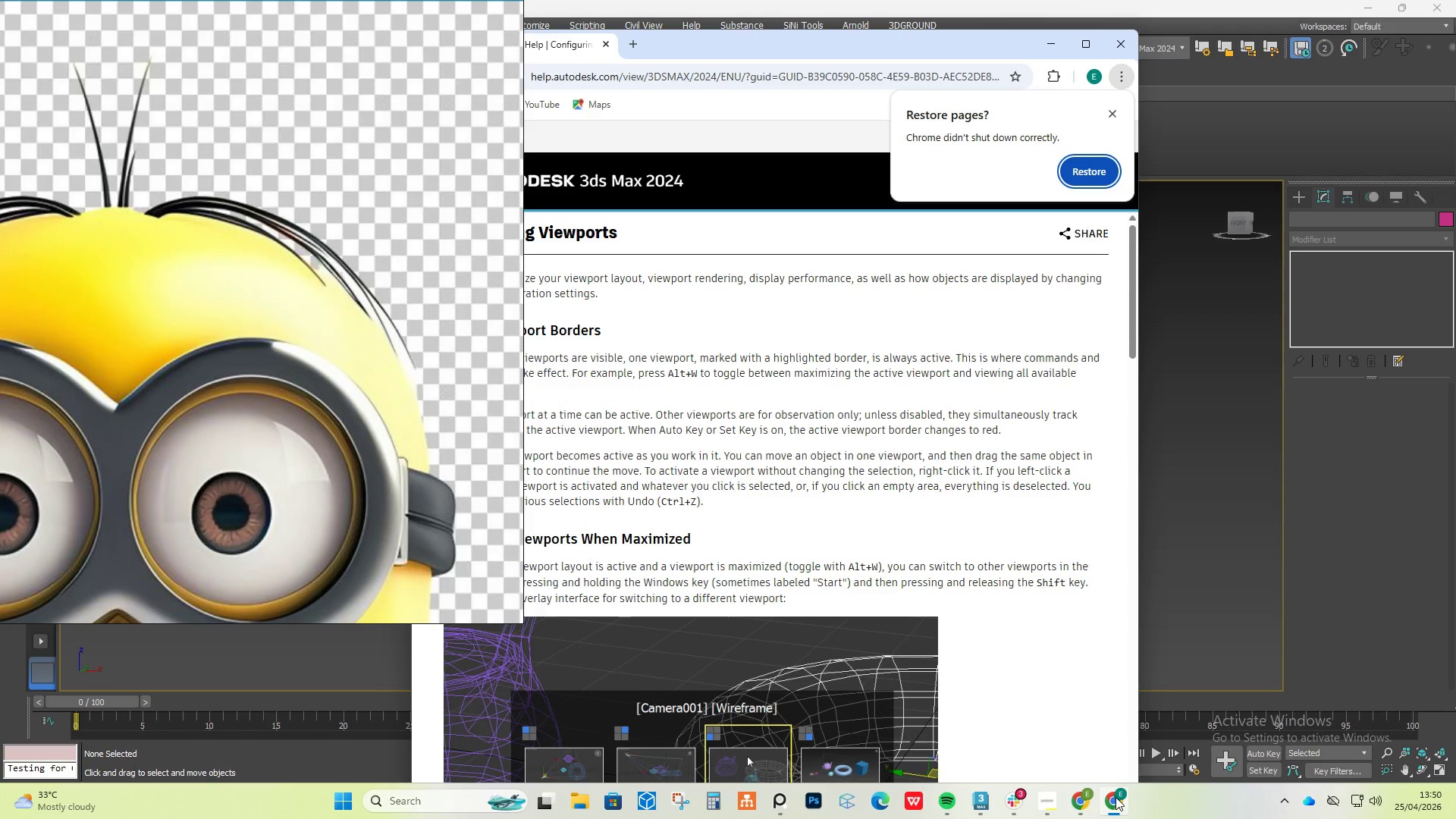 
left_click([1116, 797])
 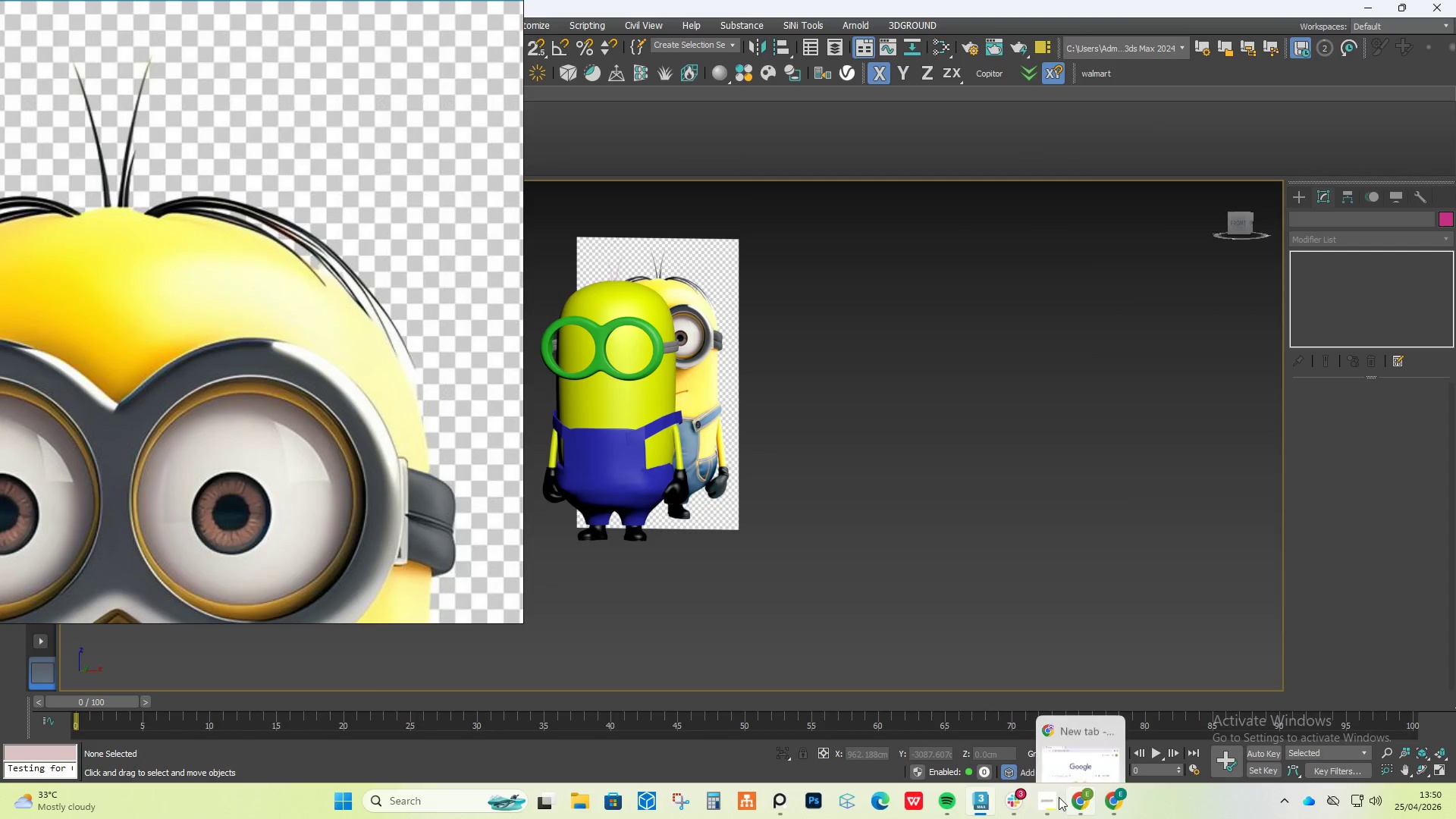 
left_click([1034, 799])